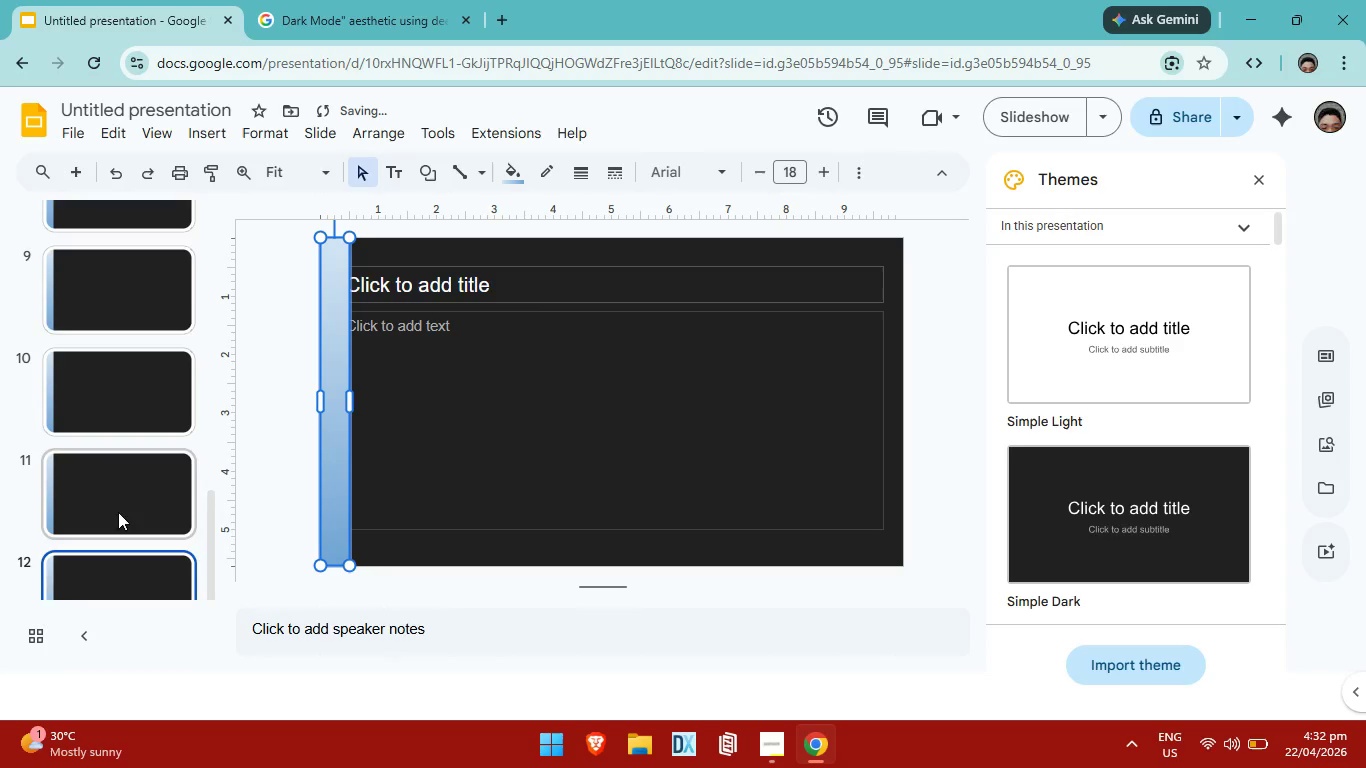 
left_click([76, 356])
 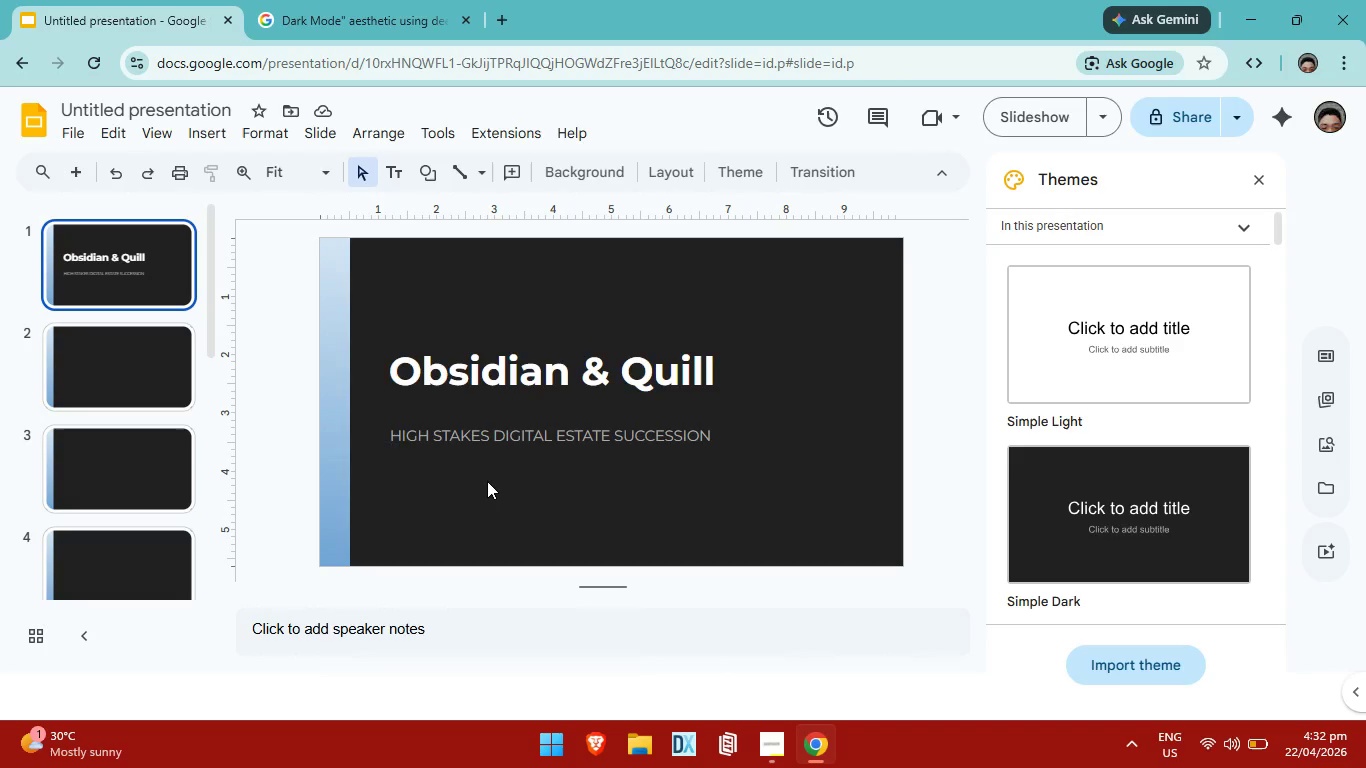 
scroll: coordinate [101, 435], scroll_direction: up, amount: 12.0
 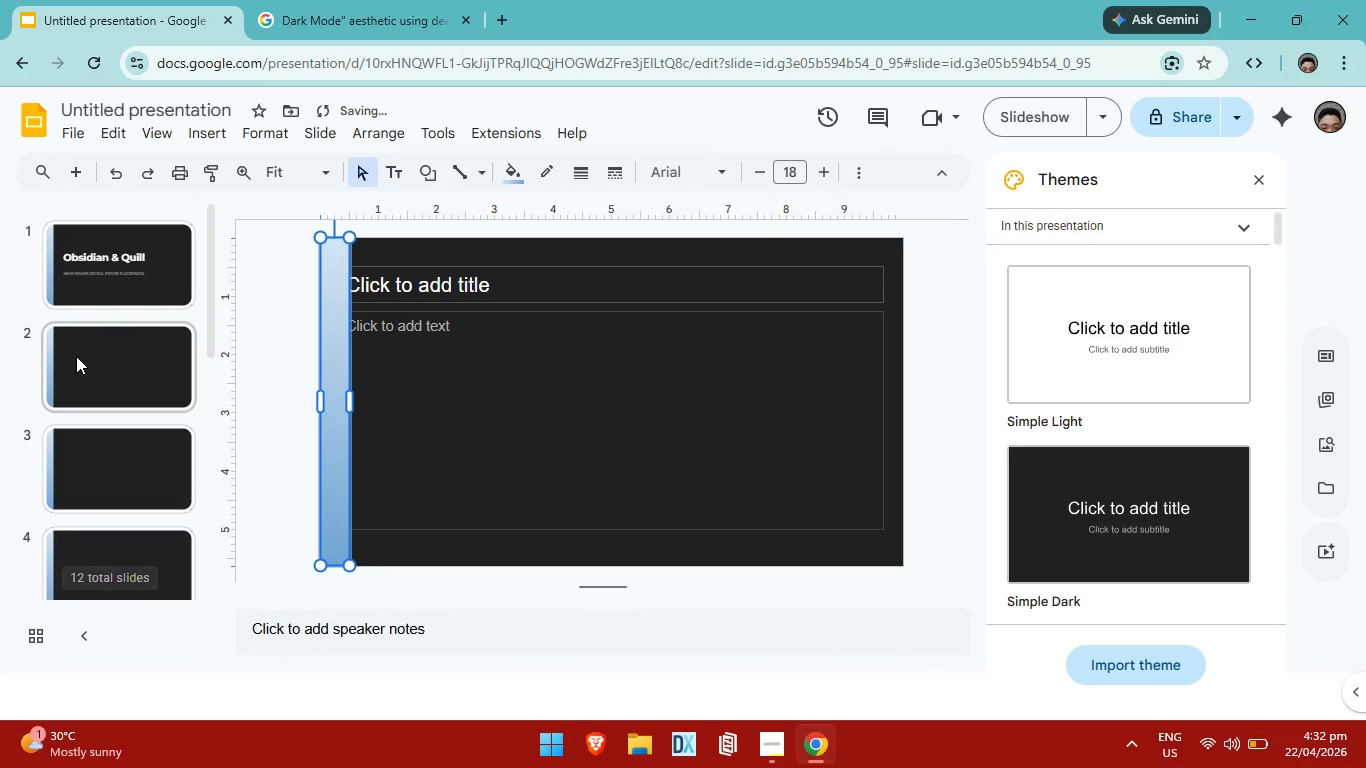 
wait(7.1)
 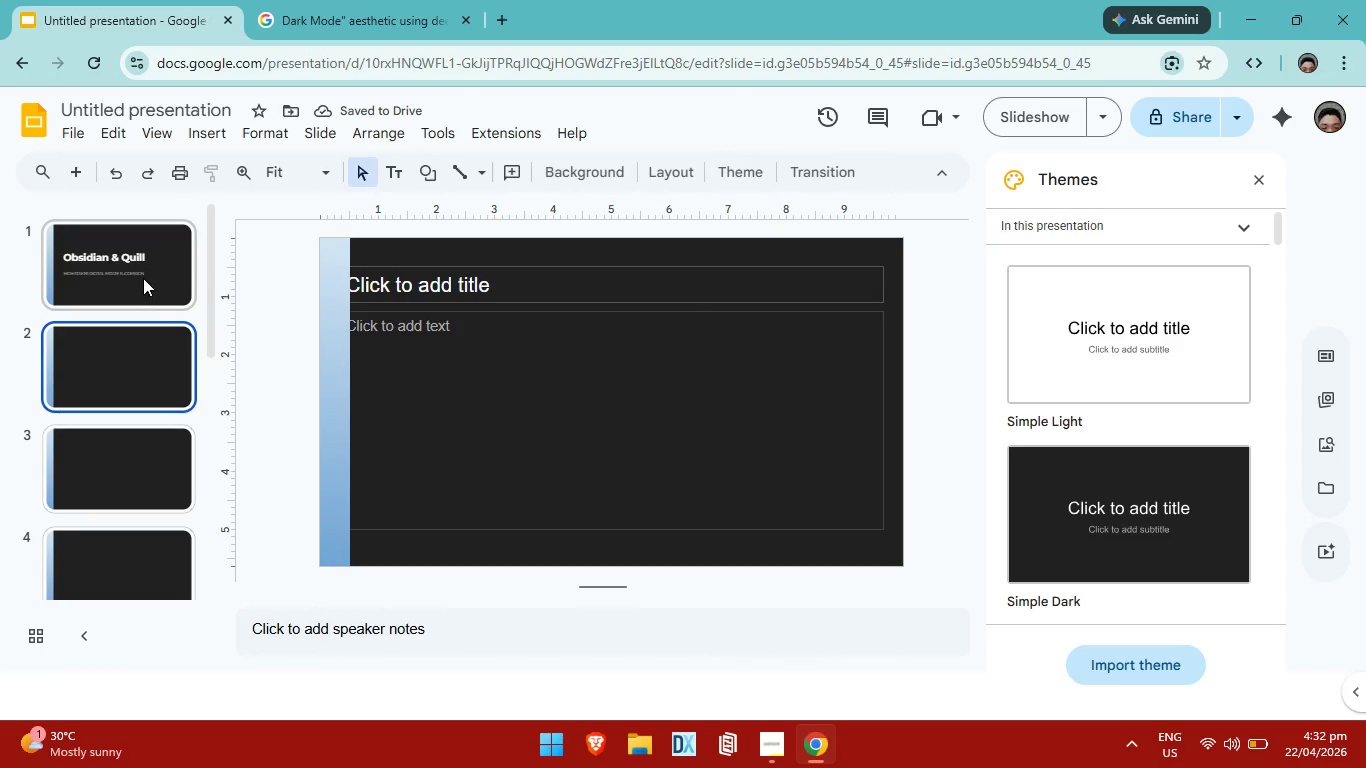 
left_click_drag(start_coordinate=[337, 367], to_coordinate=[345, 371])
 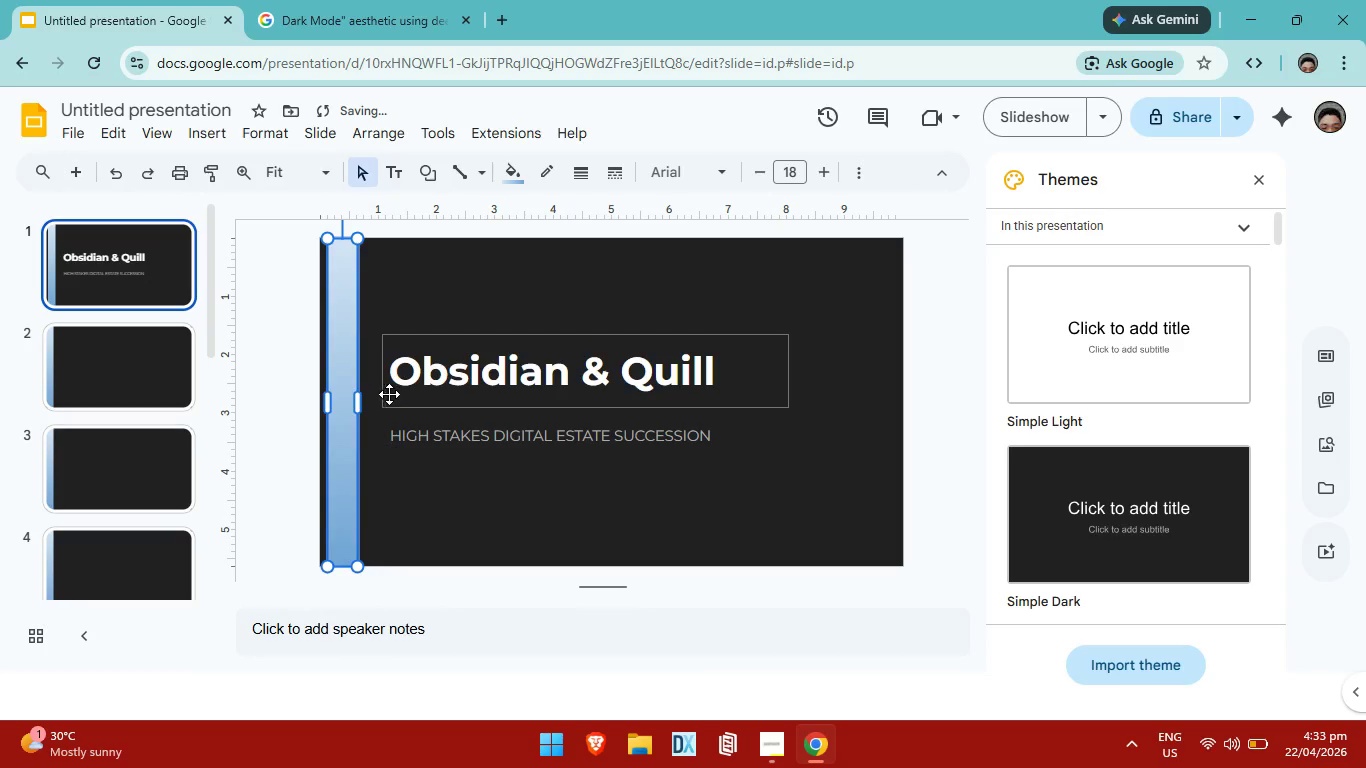 
key(ArrowLeft)
 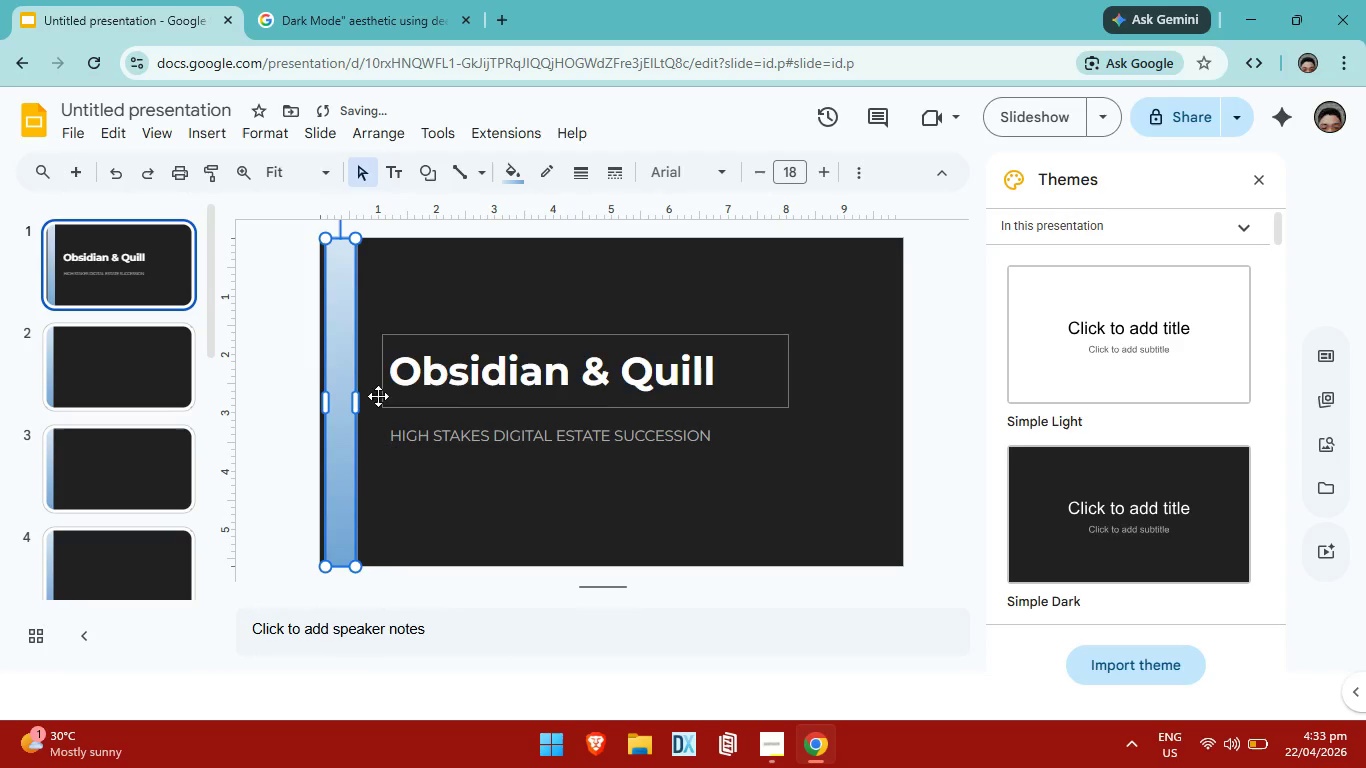 
key(ArrowLeft)
 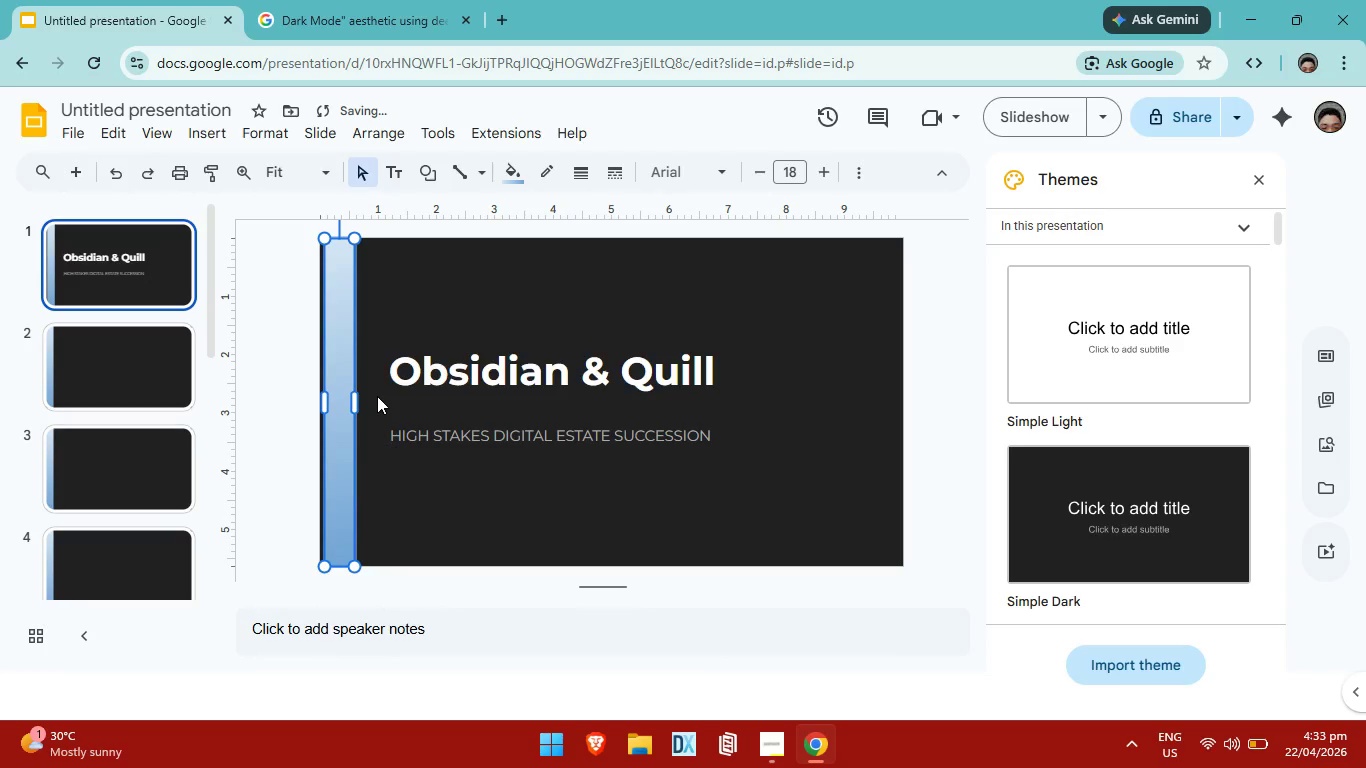 
key(ArrowLeft)
 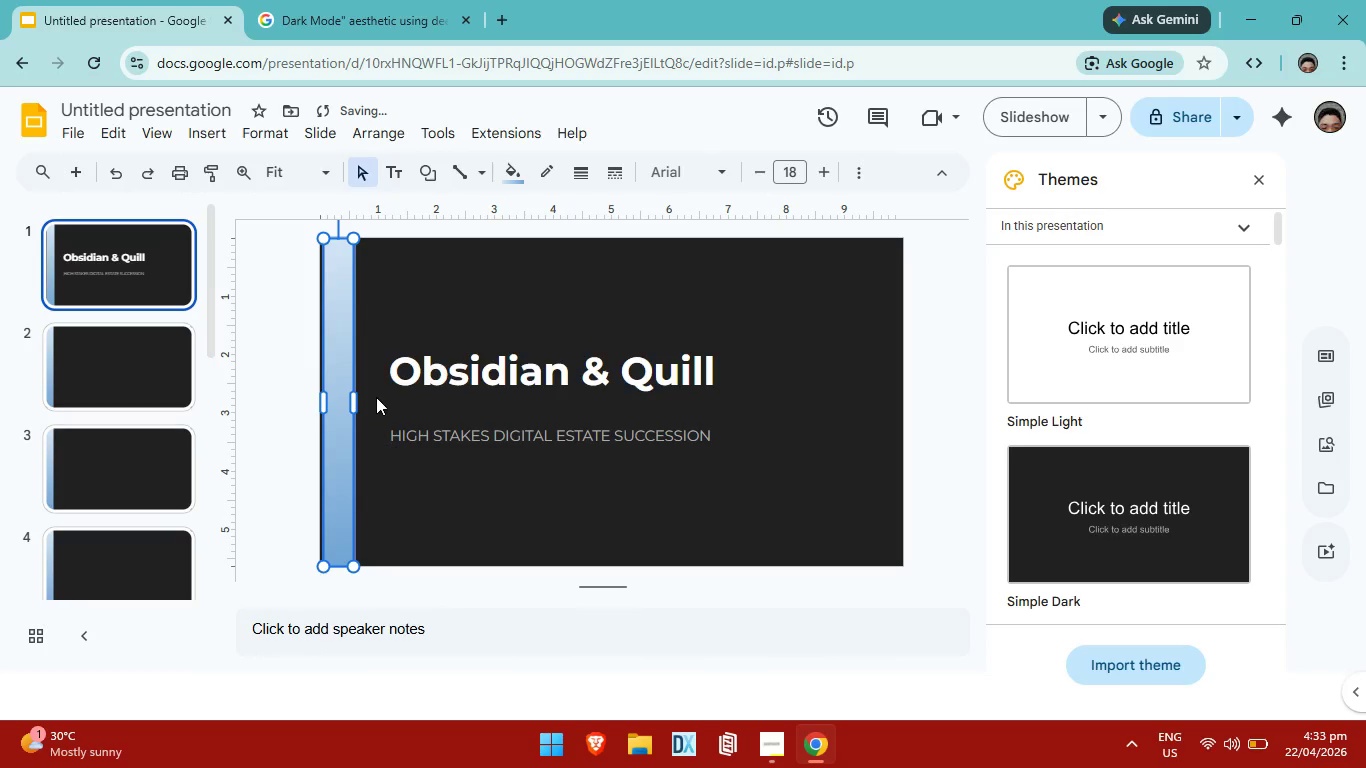 
key(ArrowLeft)
 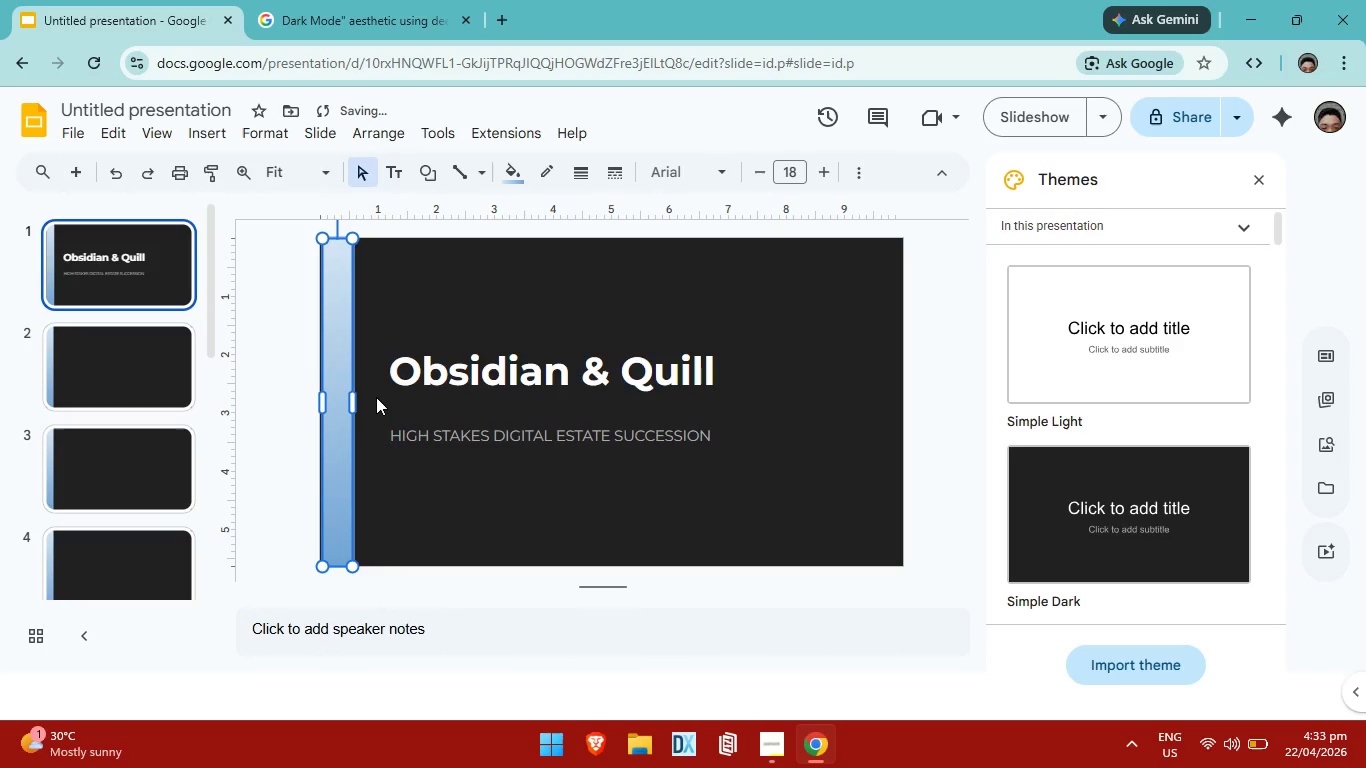 
key(ArrowLeft)
 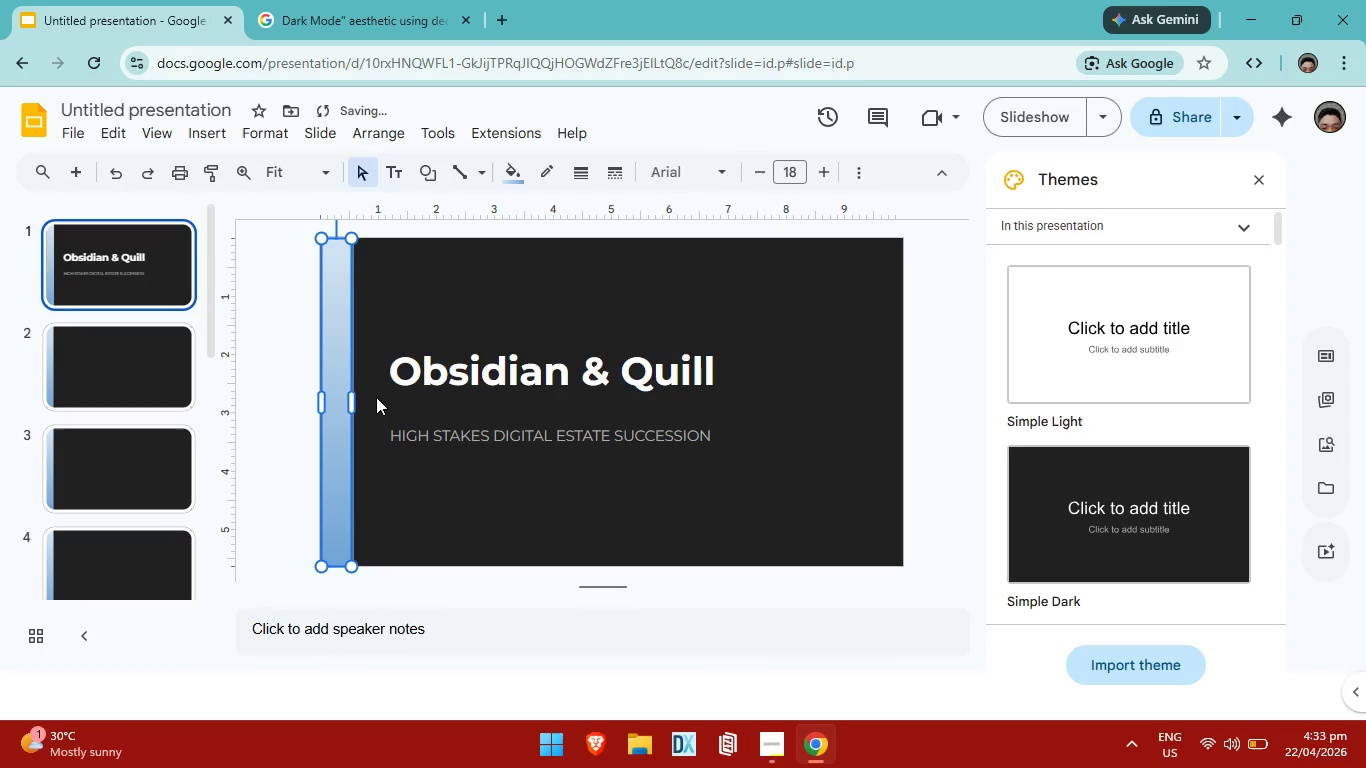 
key(ArrowLeft)
 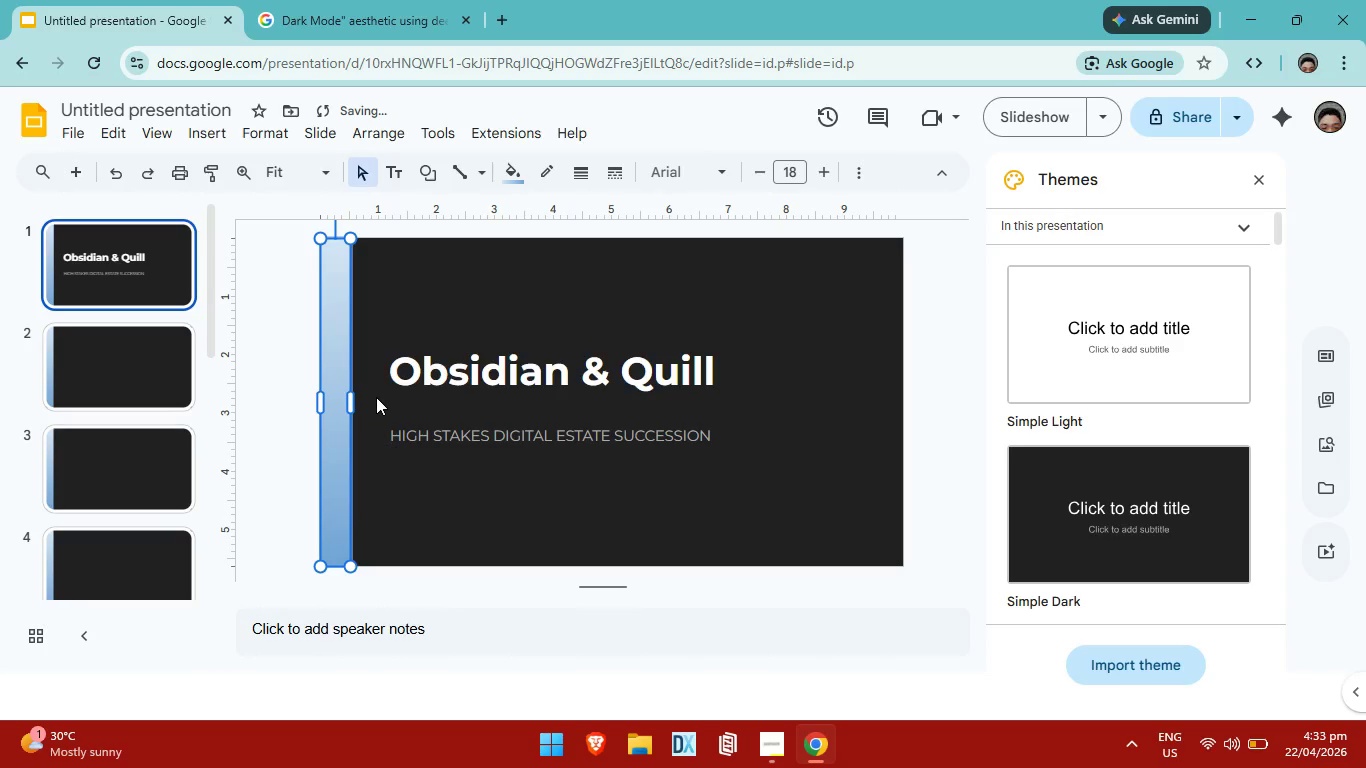 
key(ArrowLeft)
 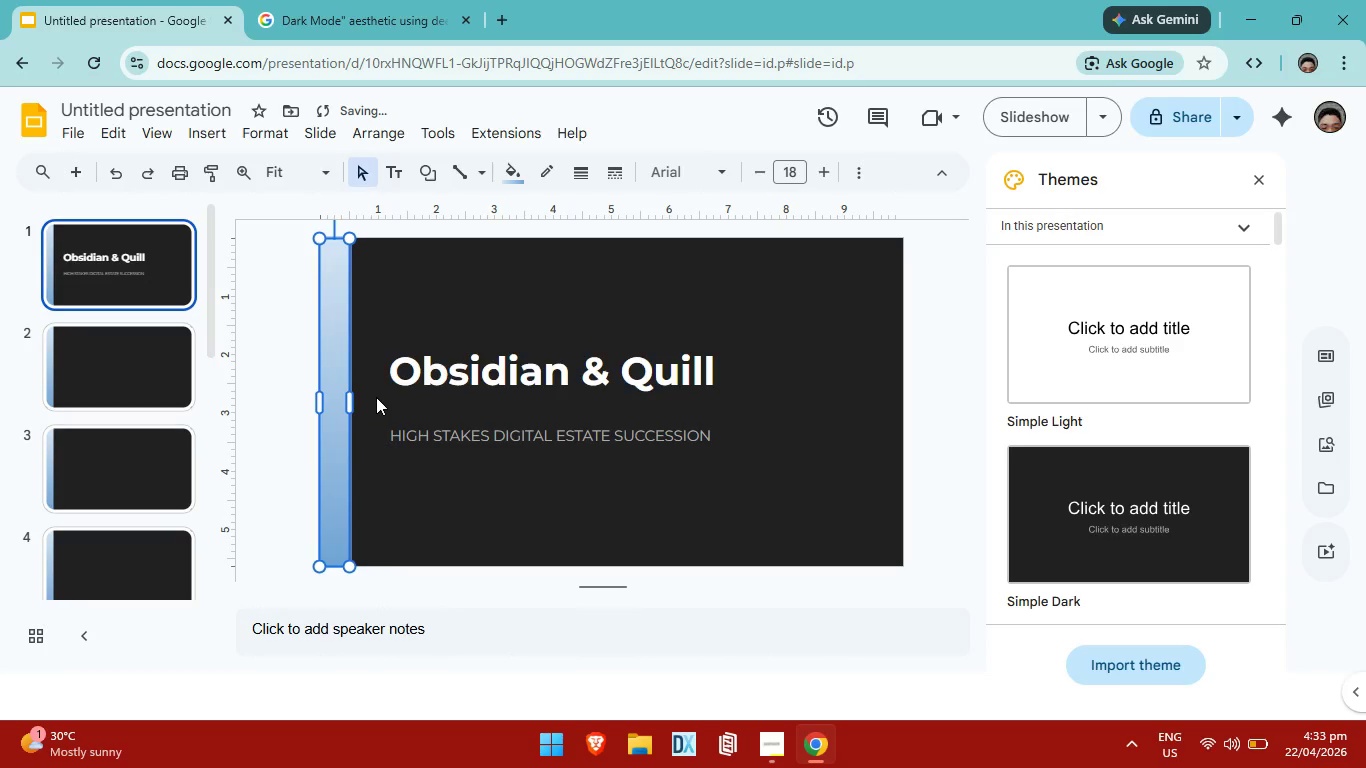 
key(ArrowLeft)
 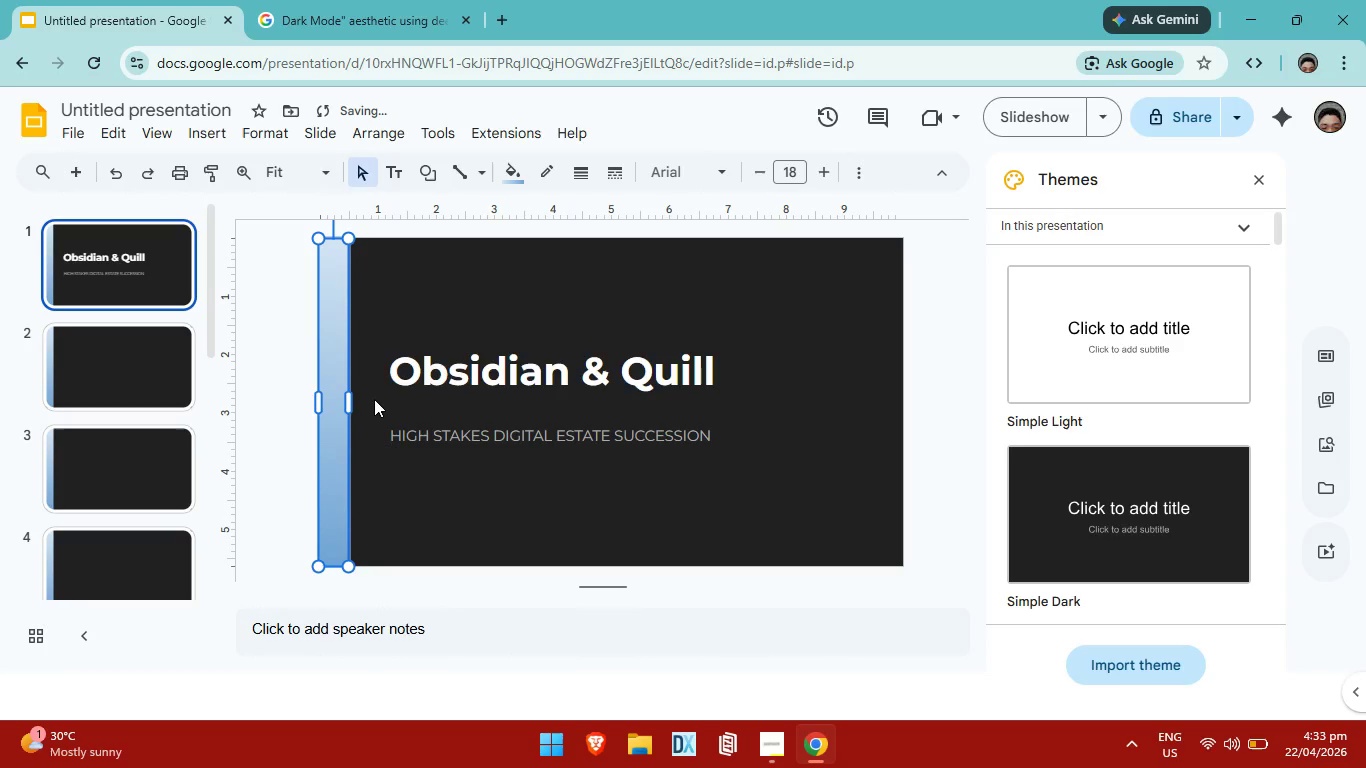 
key(ArrowLeft)
 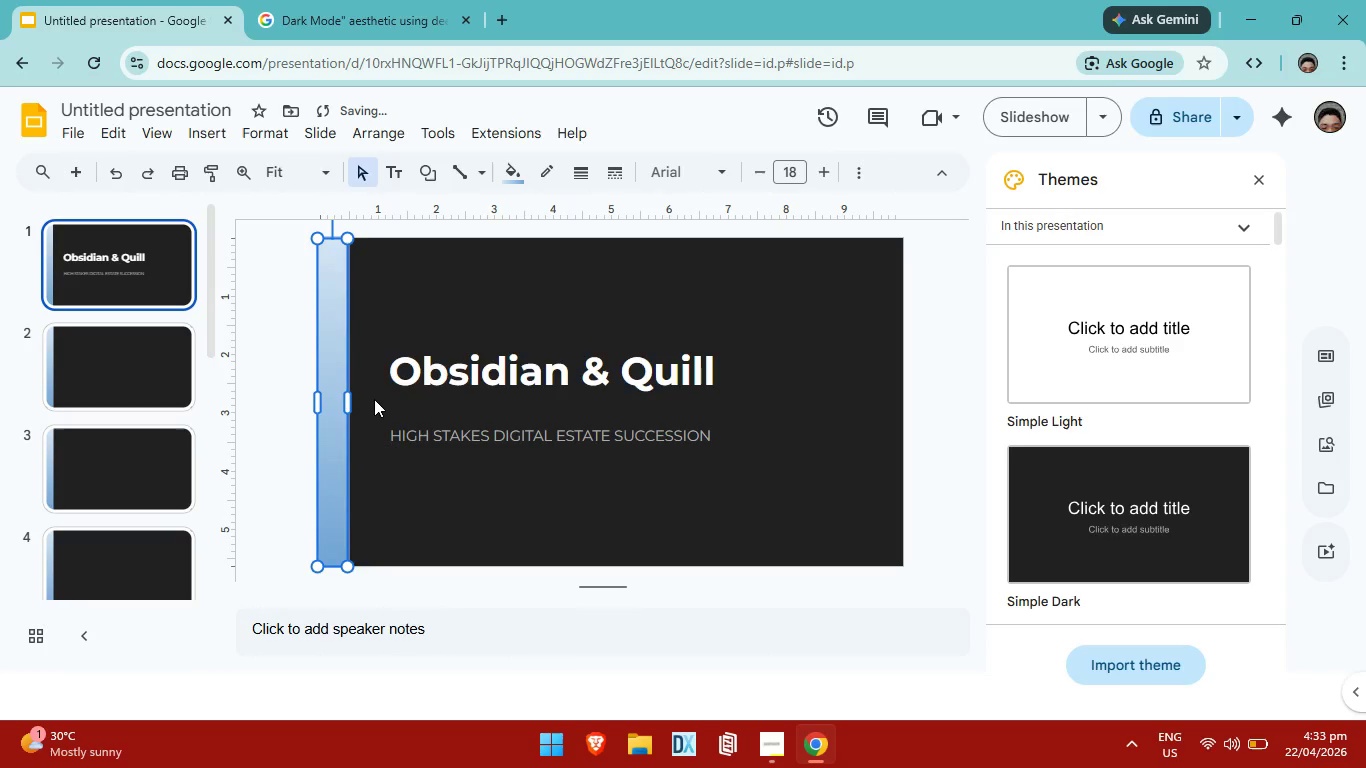 
key(ArrowLeft)
 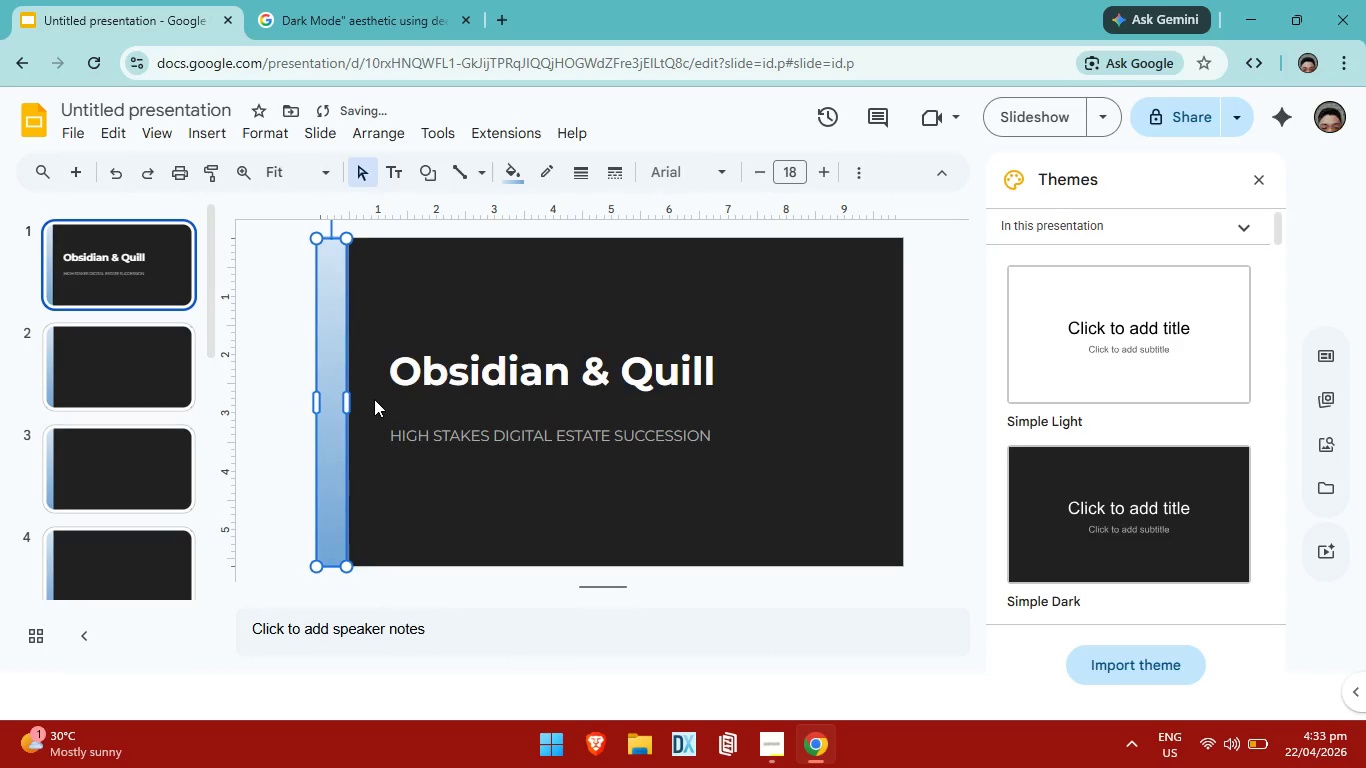 
key(ArrowLeft)
 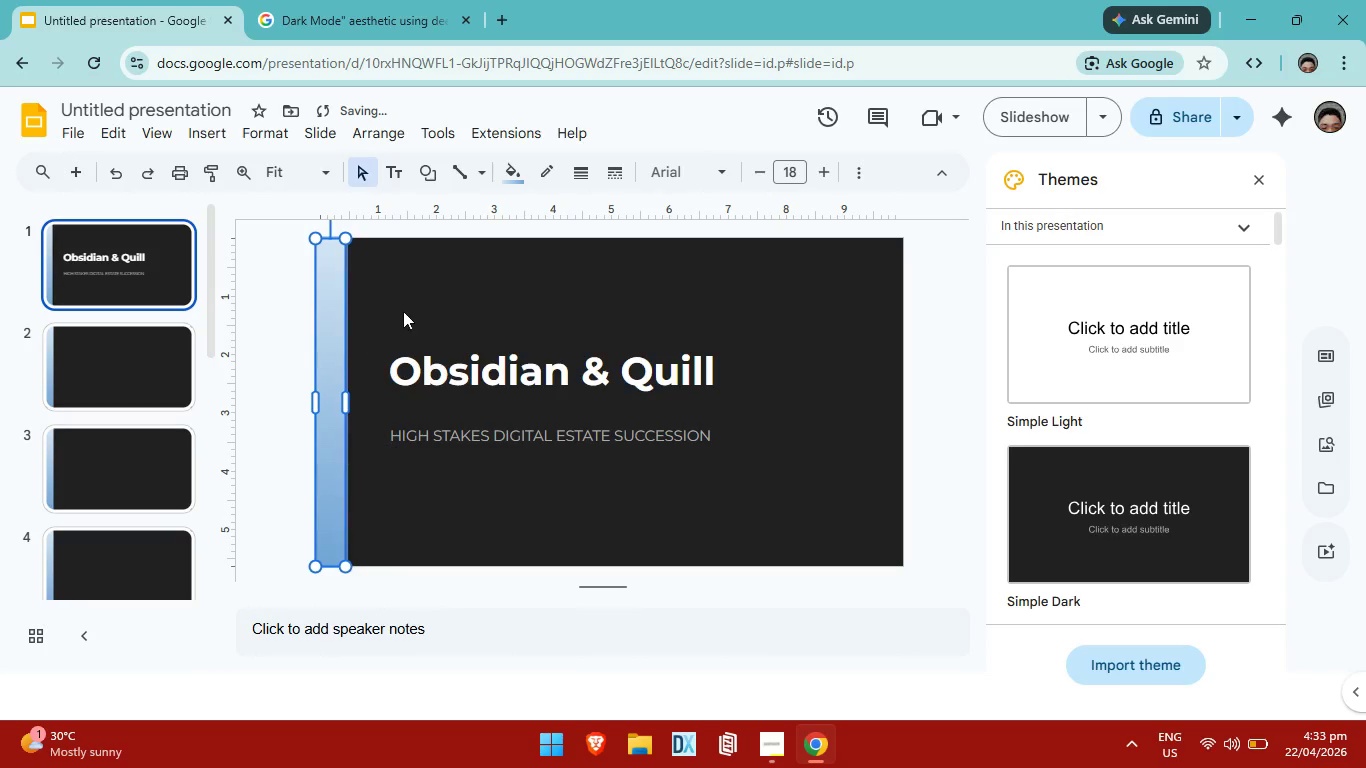 
key(ArrowLeft)
 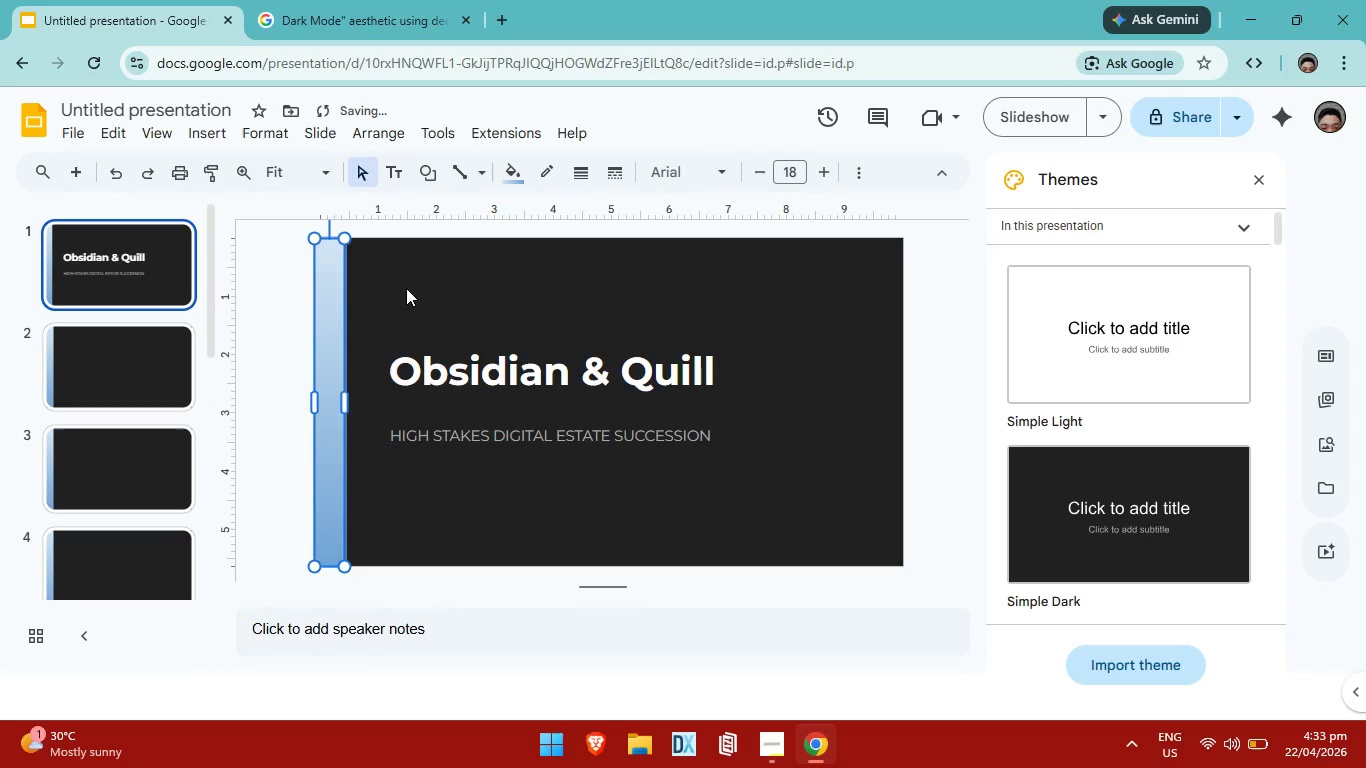 
key(ArrowLeft)
 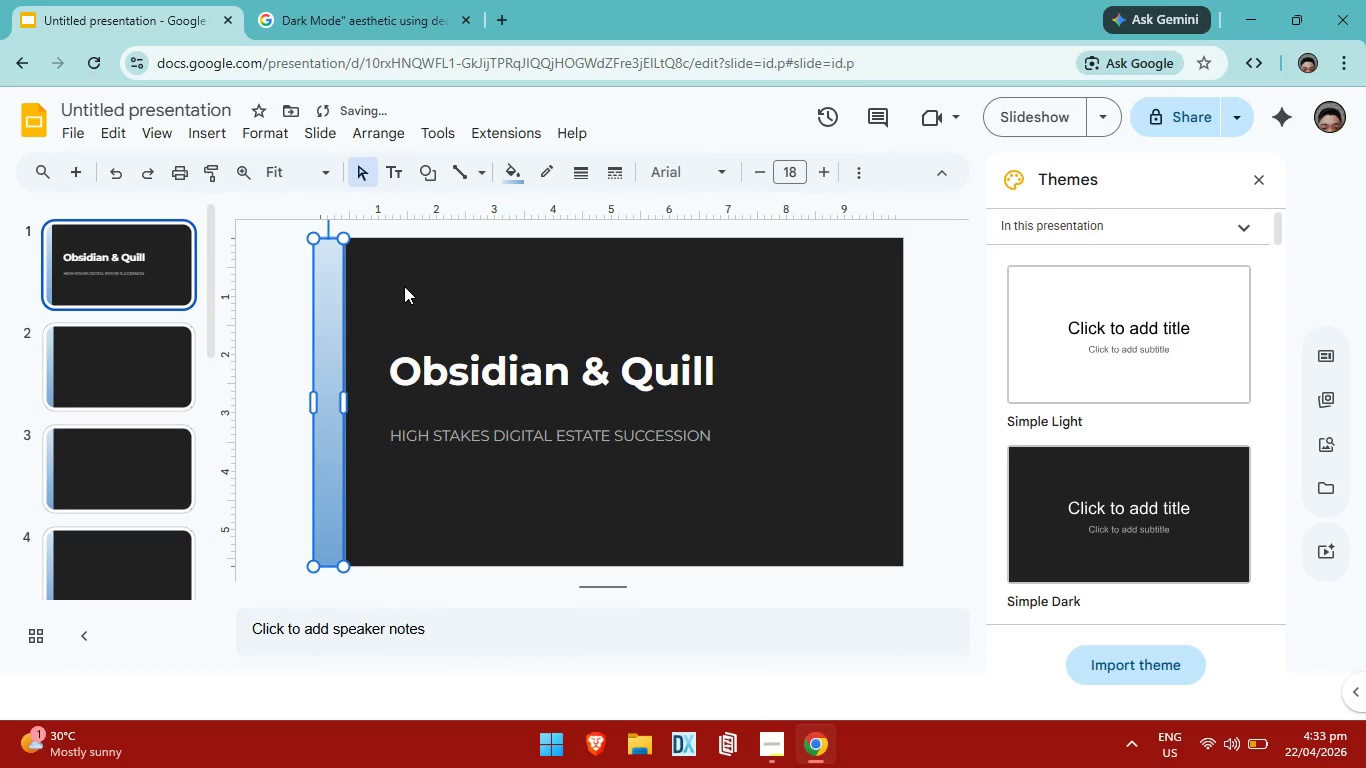 
key(ArrowLeft)
 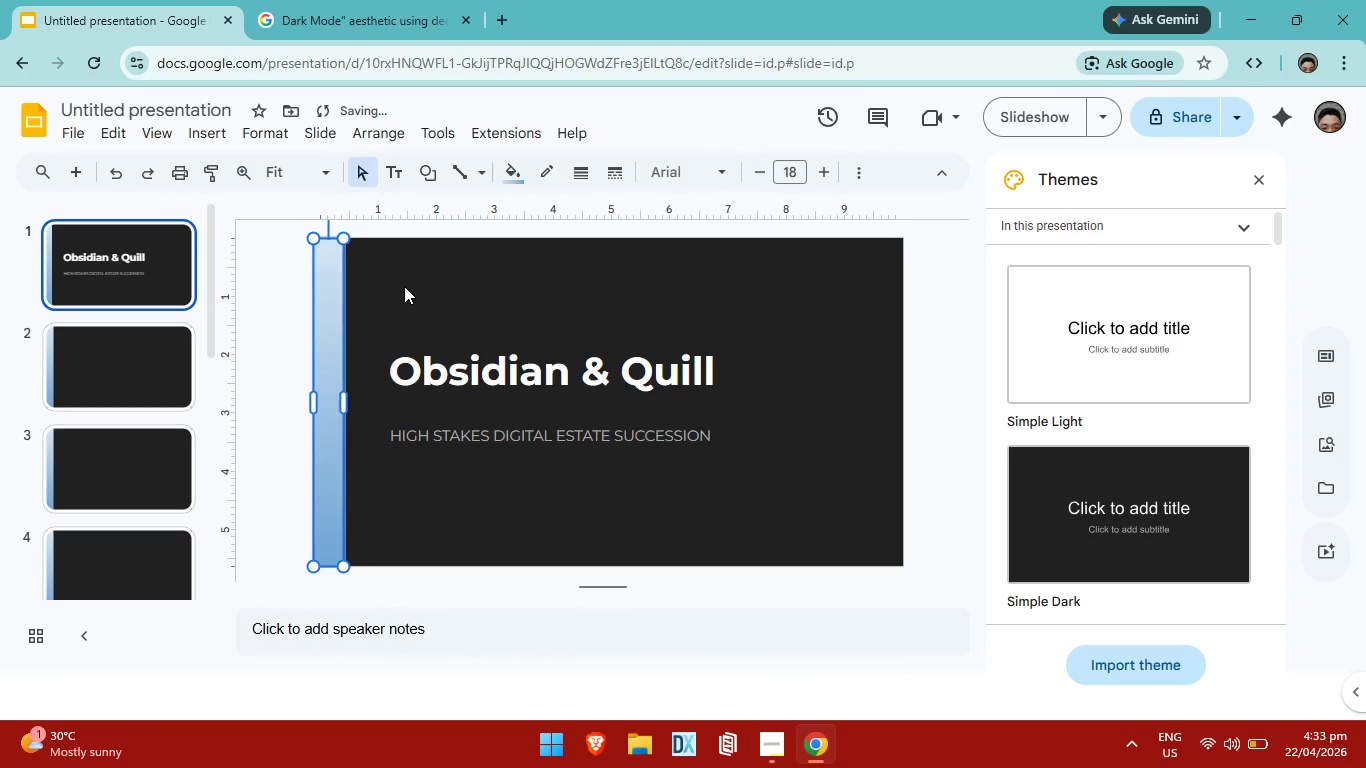 
left_click([404, 286])
 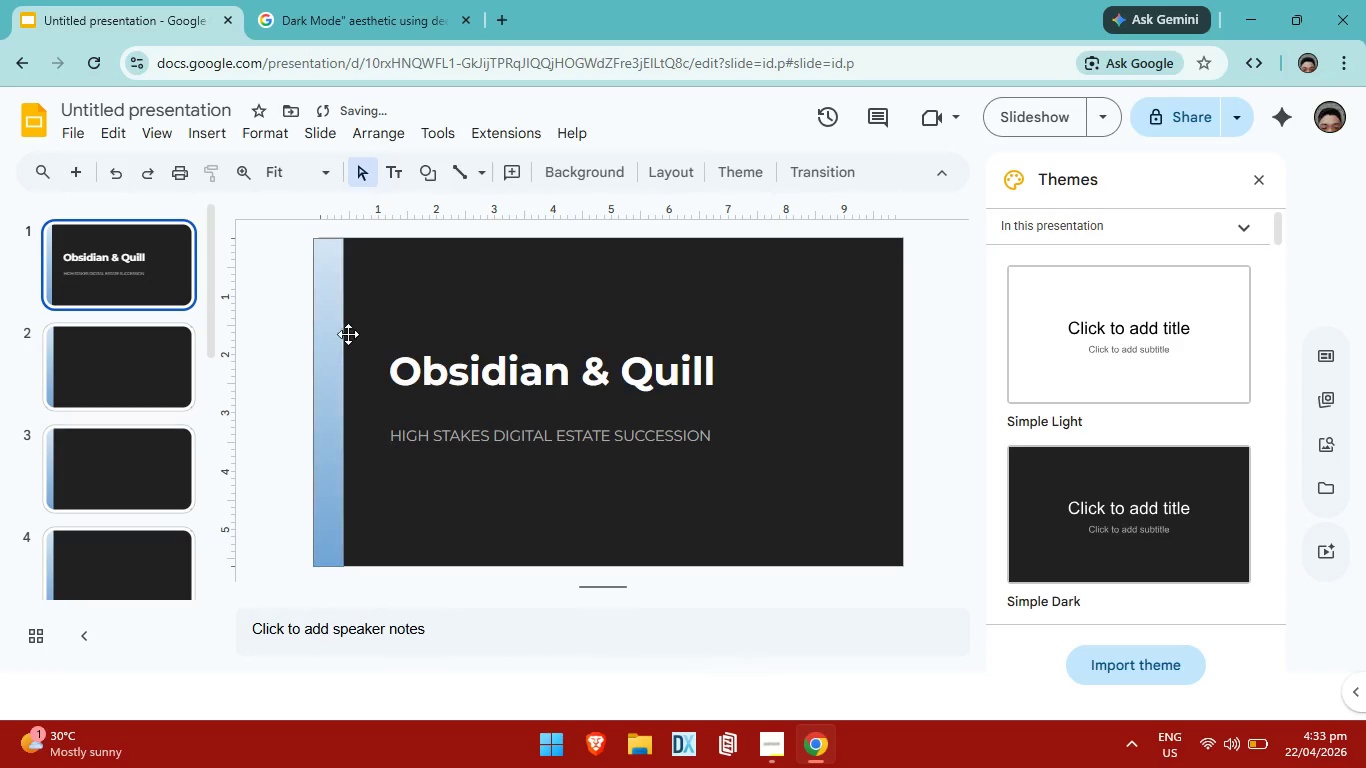 
key(ArrowLeft)
 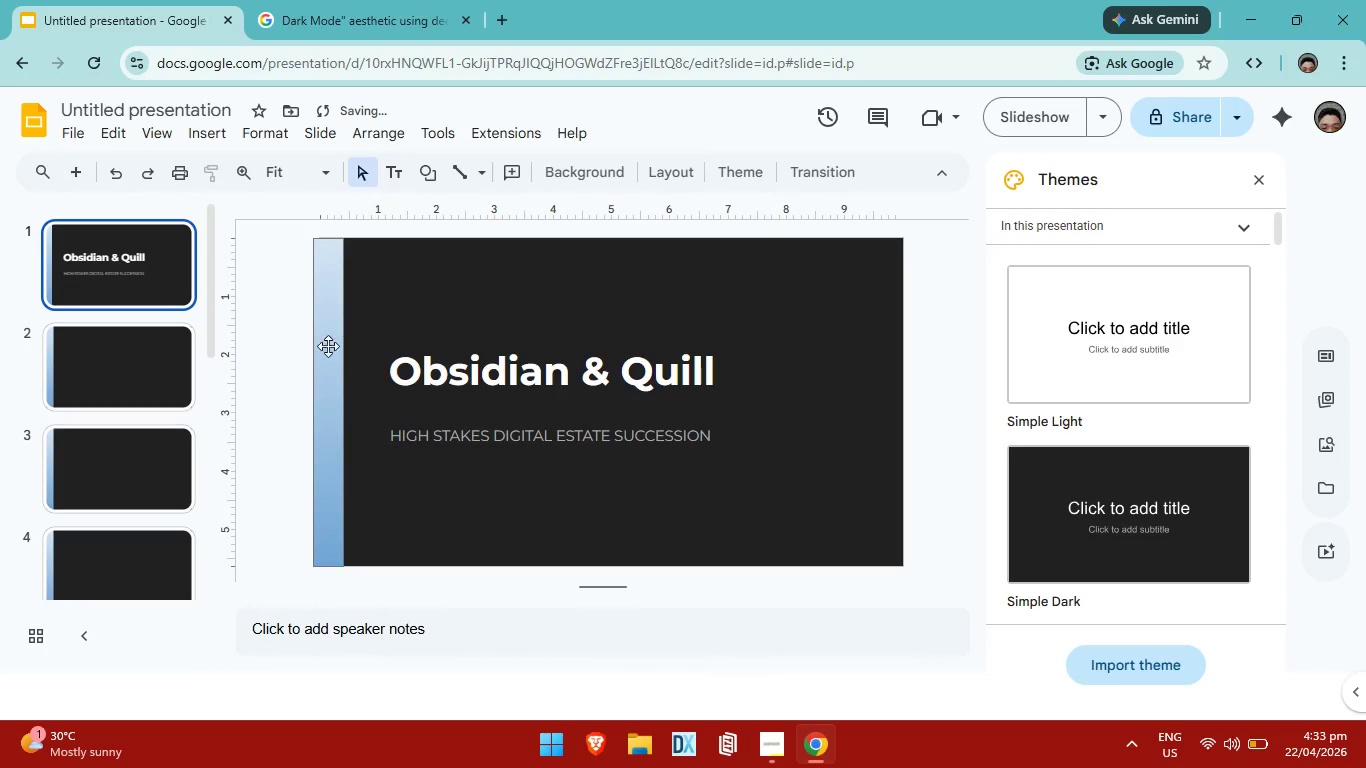 
key(ArrowLeft)
 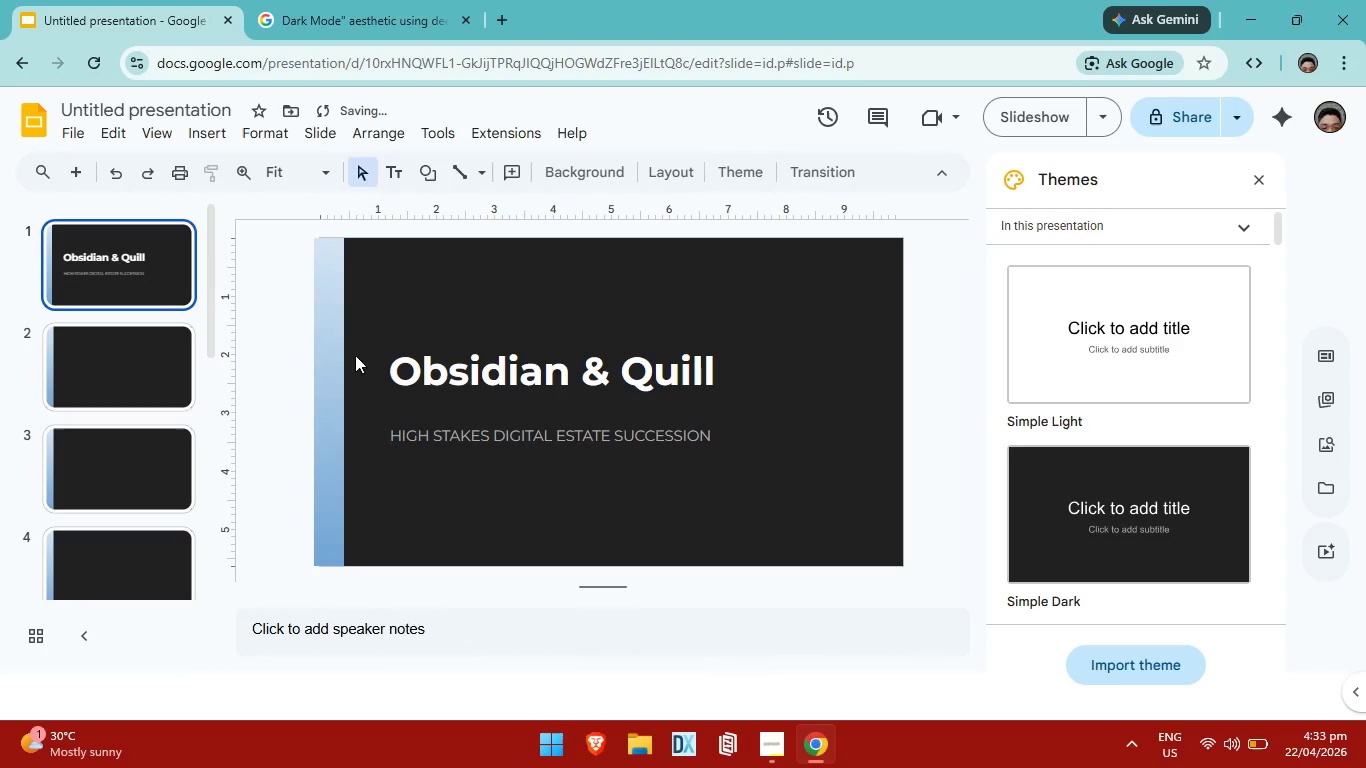 
key(ArrowLeft)
 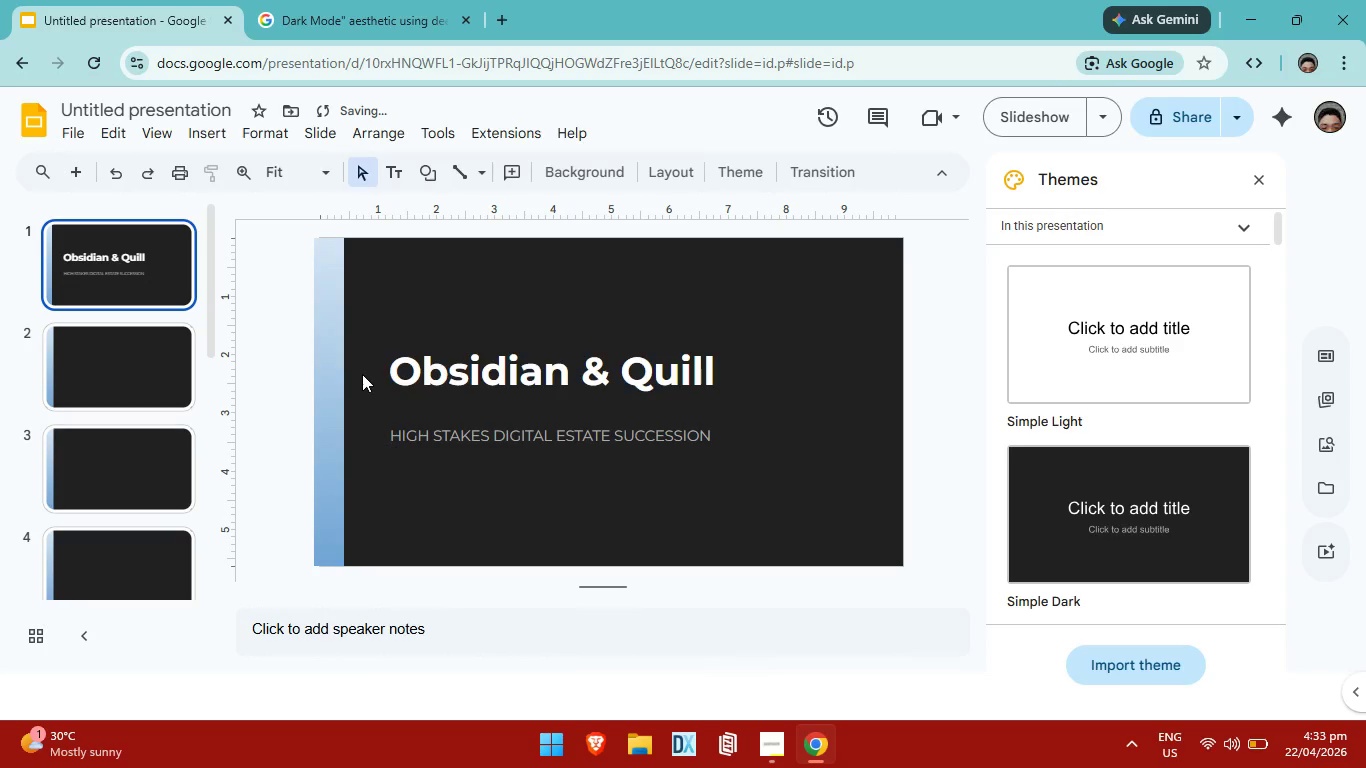 
key(ArrowLeft)
 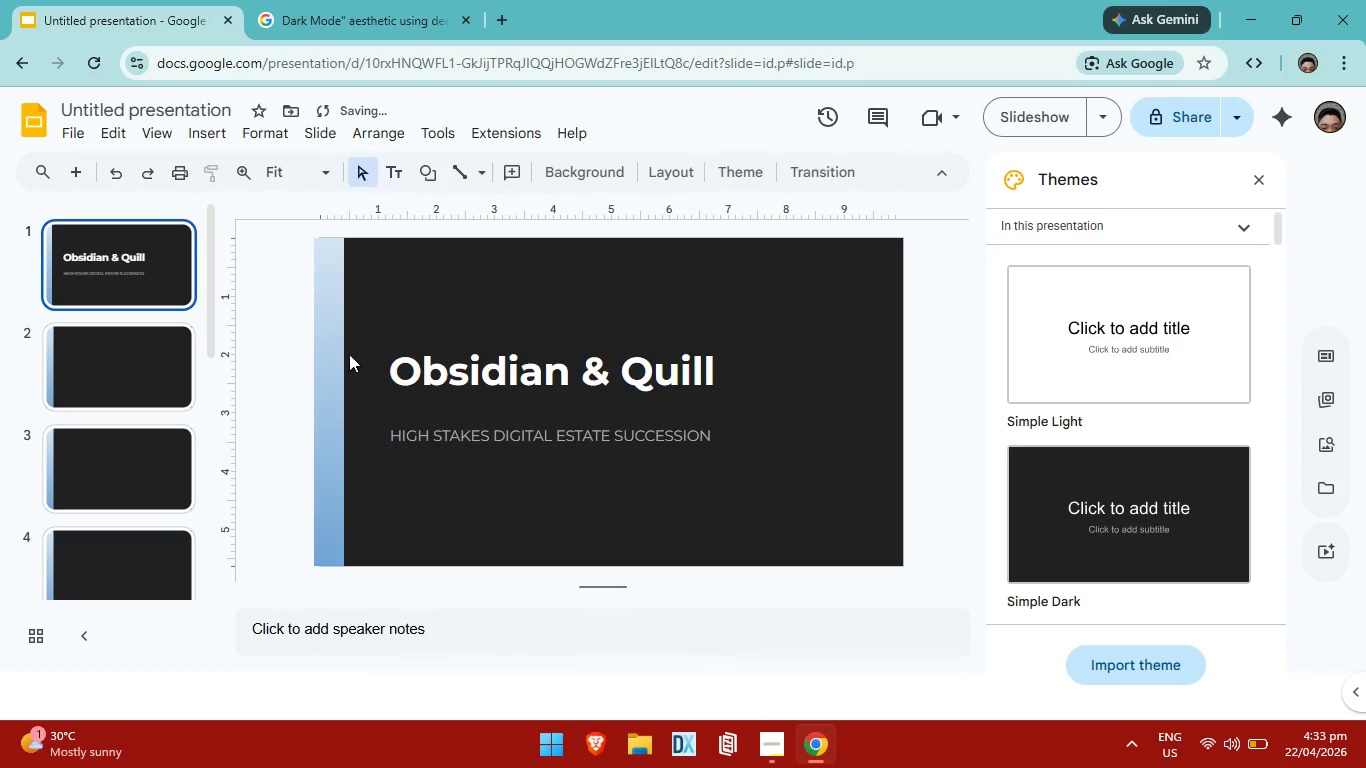 
key(ArrowLeft)
 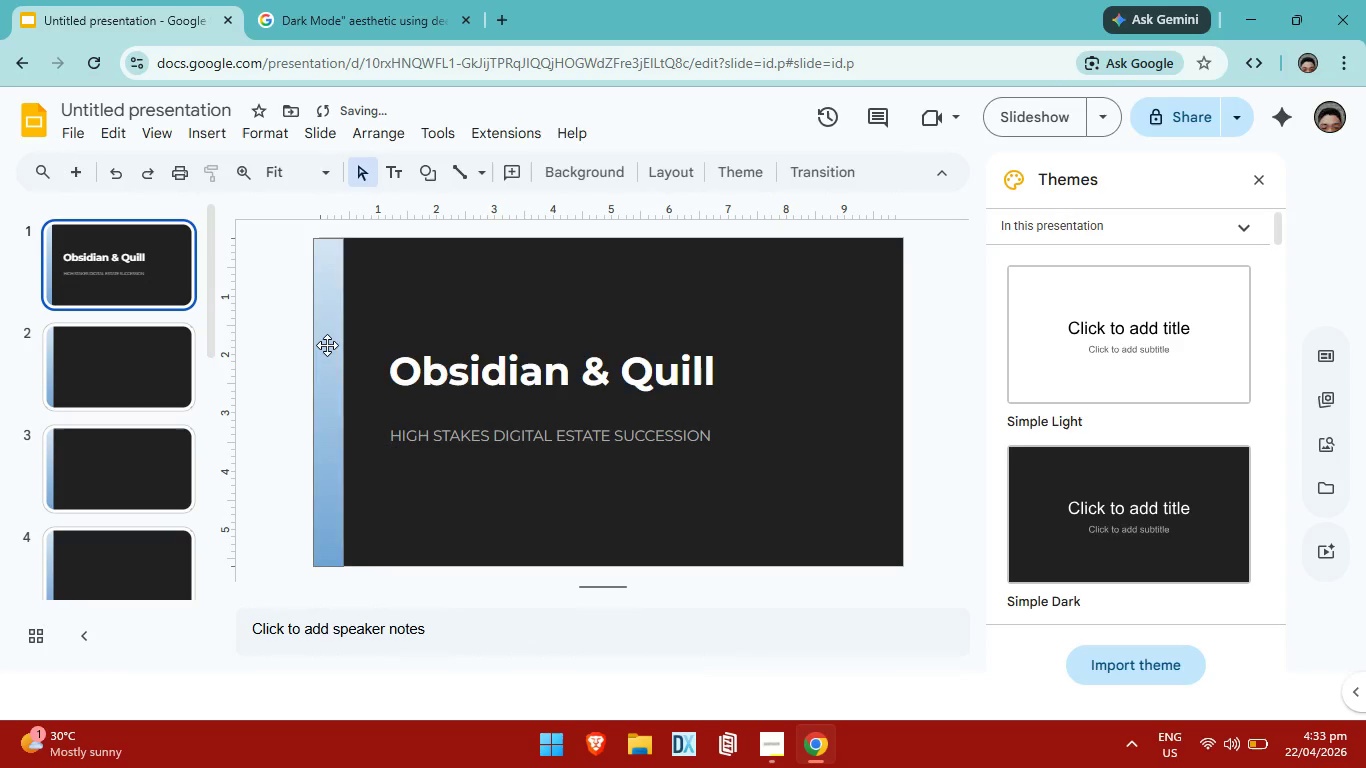 
left_click([327, 345])
 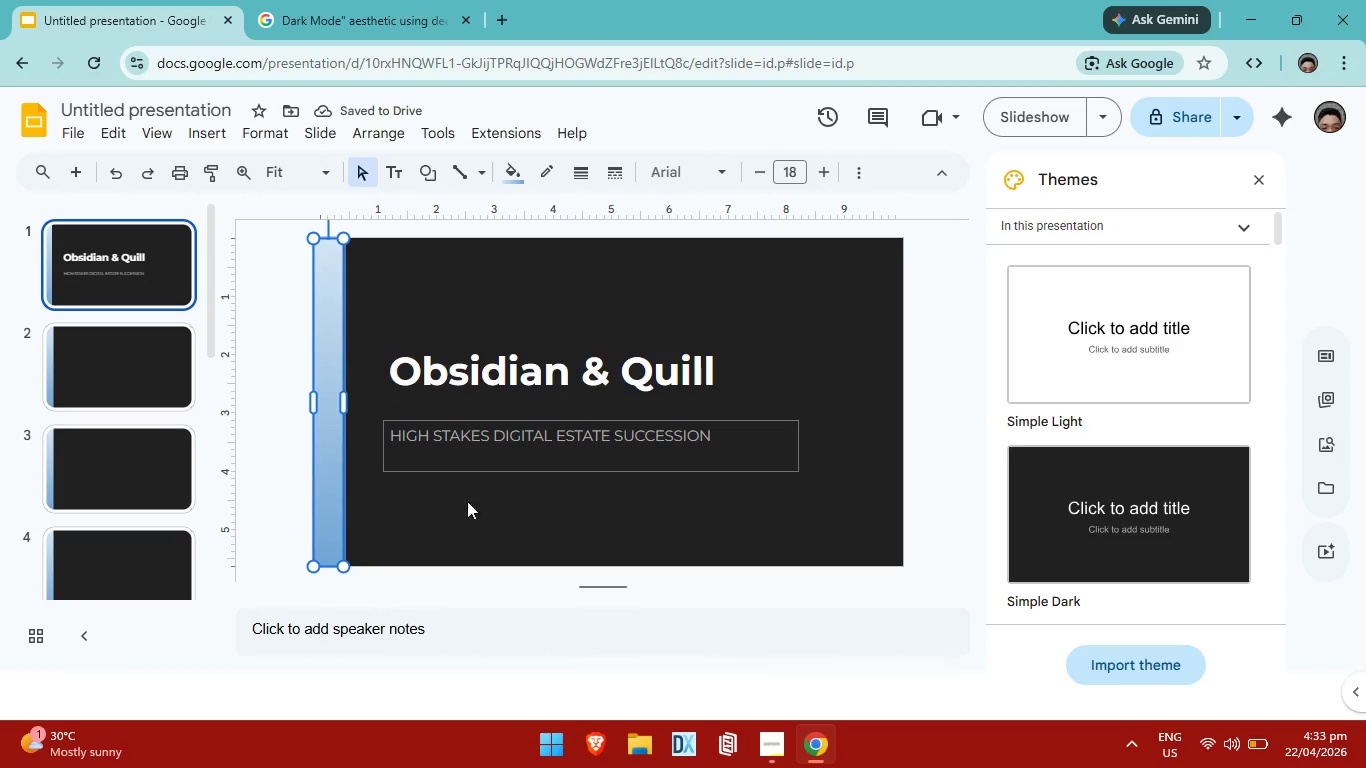 
key(ArrowRight)
 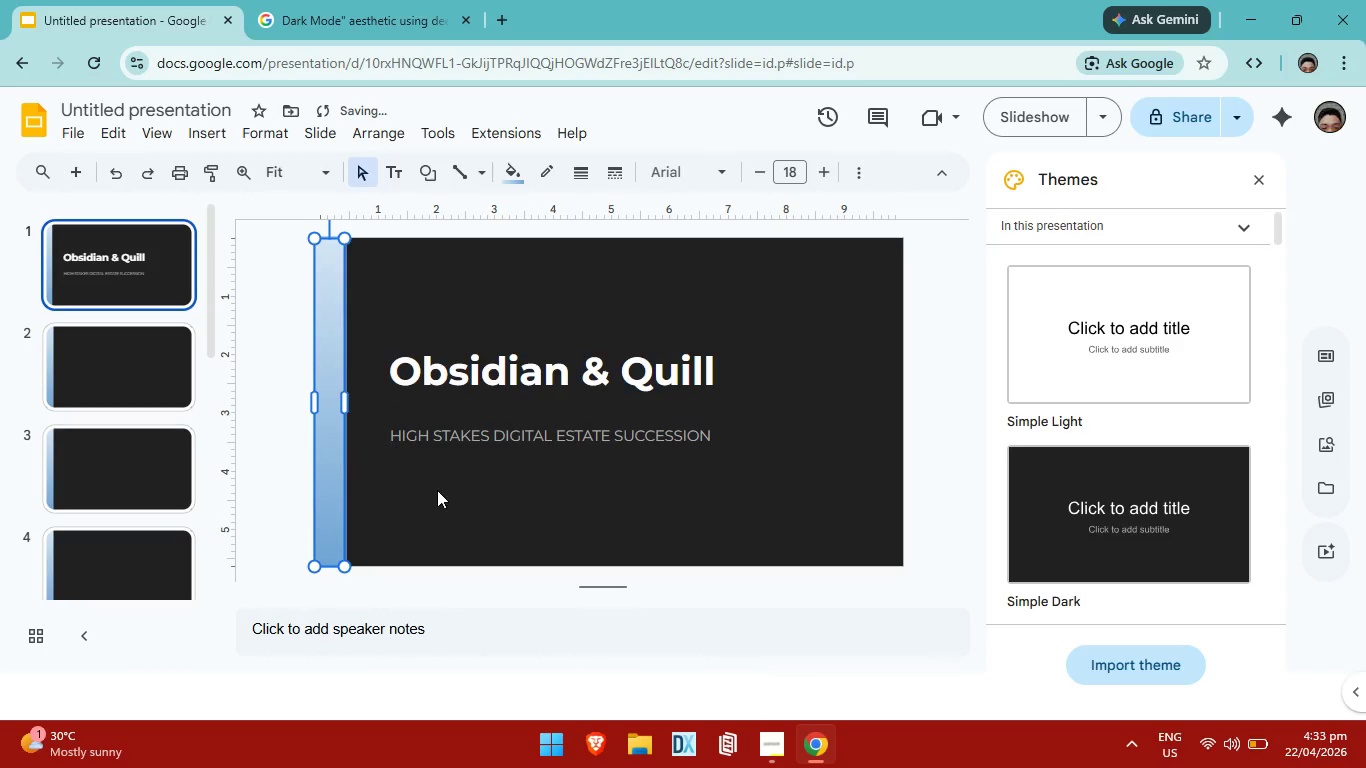 
key(ArrowRight)
 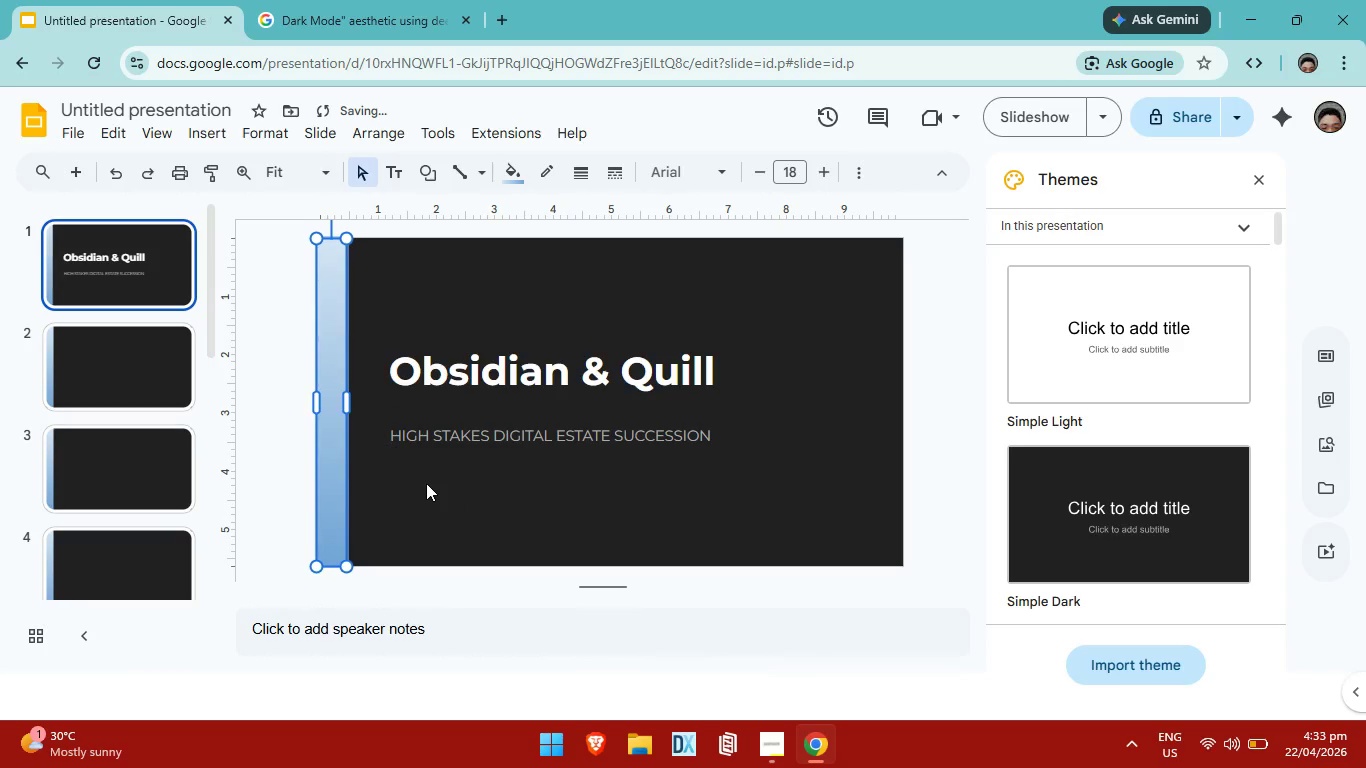 
key(ArrowRight)
 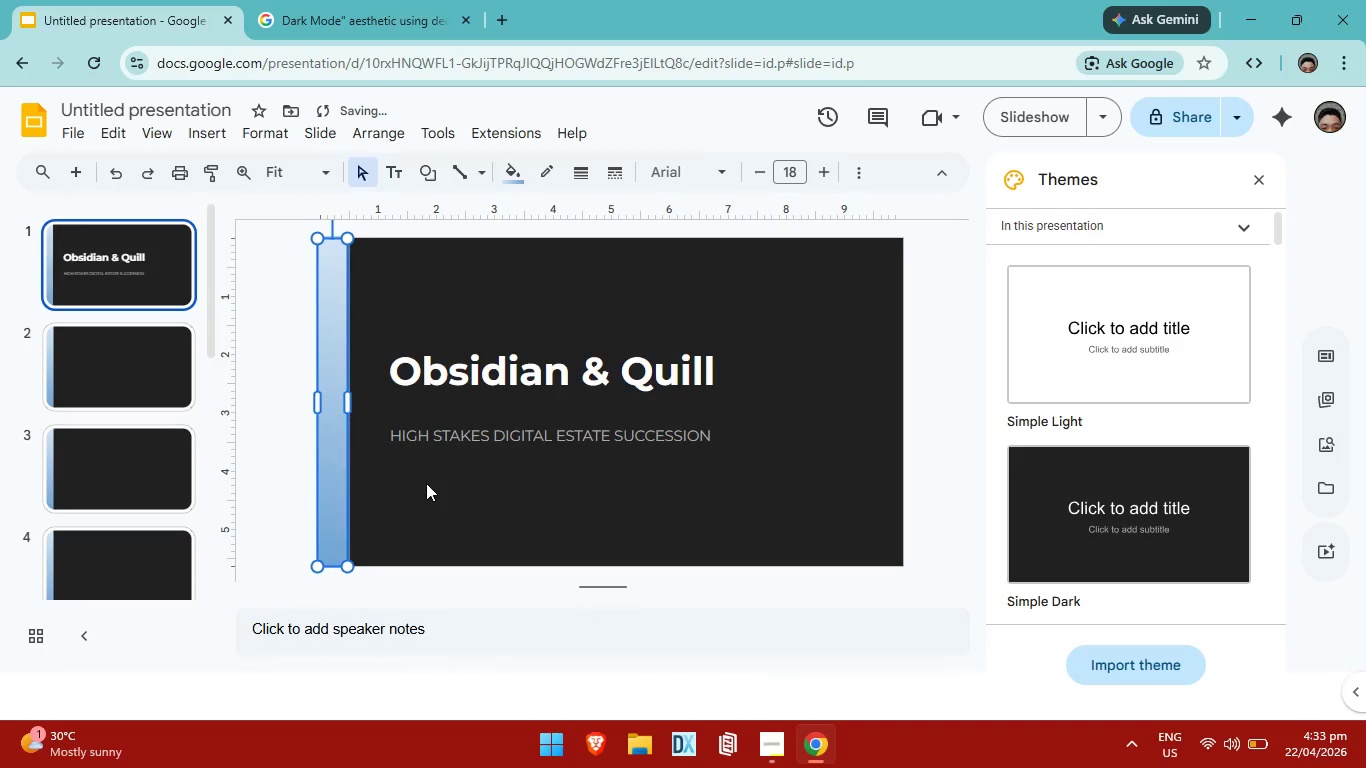 
key(ArrowRight)
 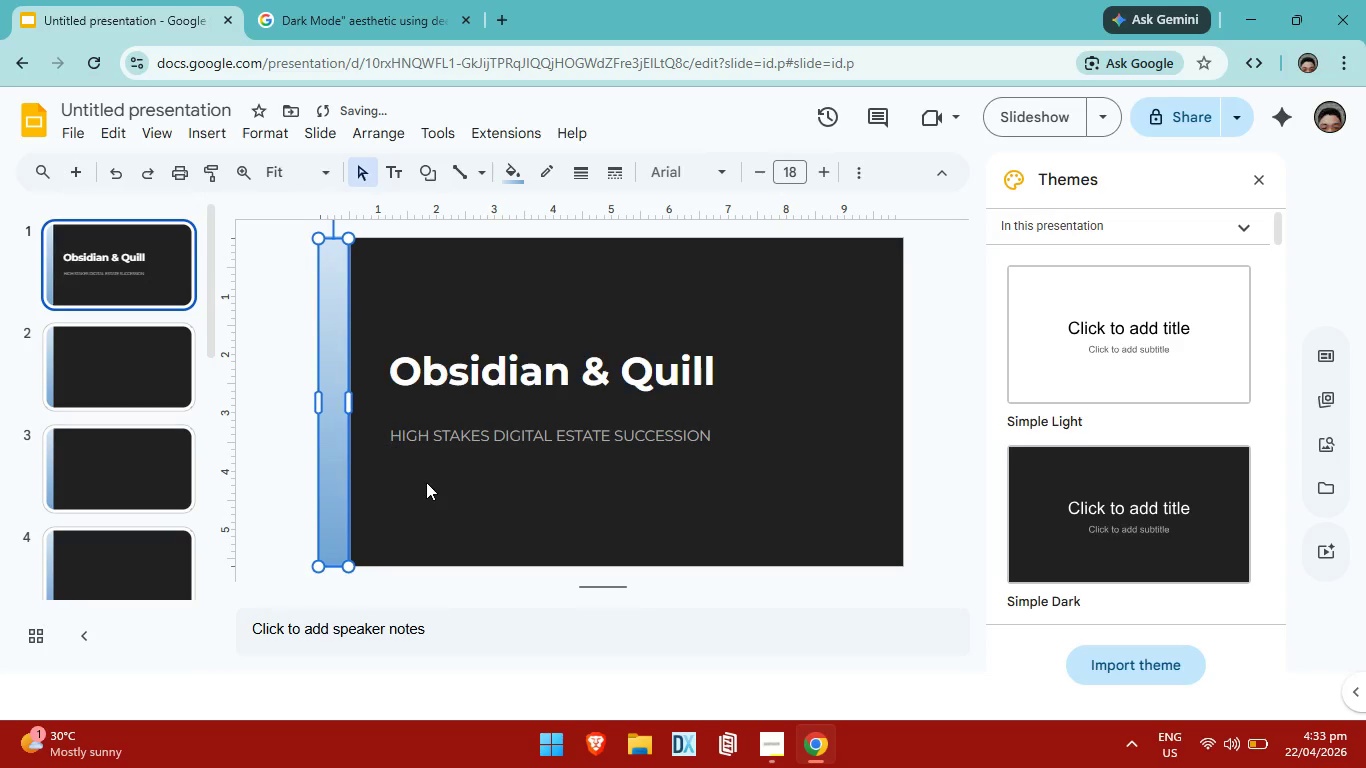 
key(ArrowRight)
 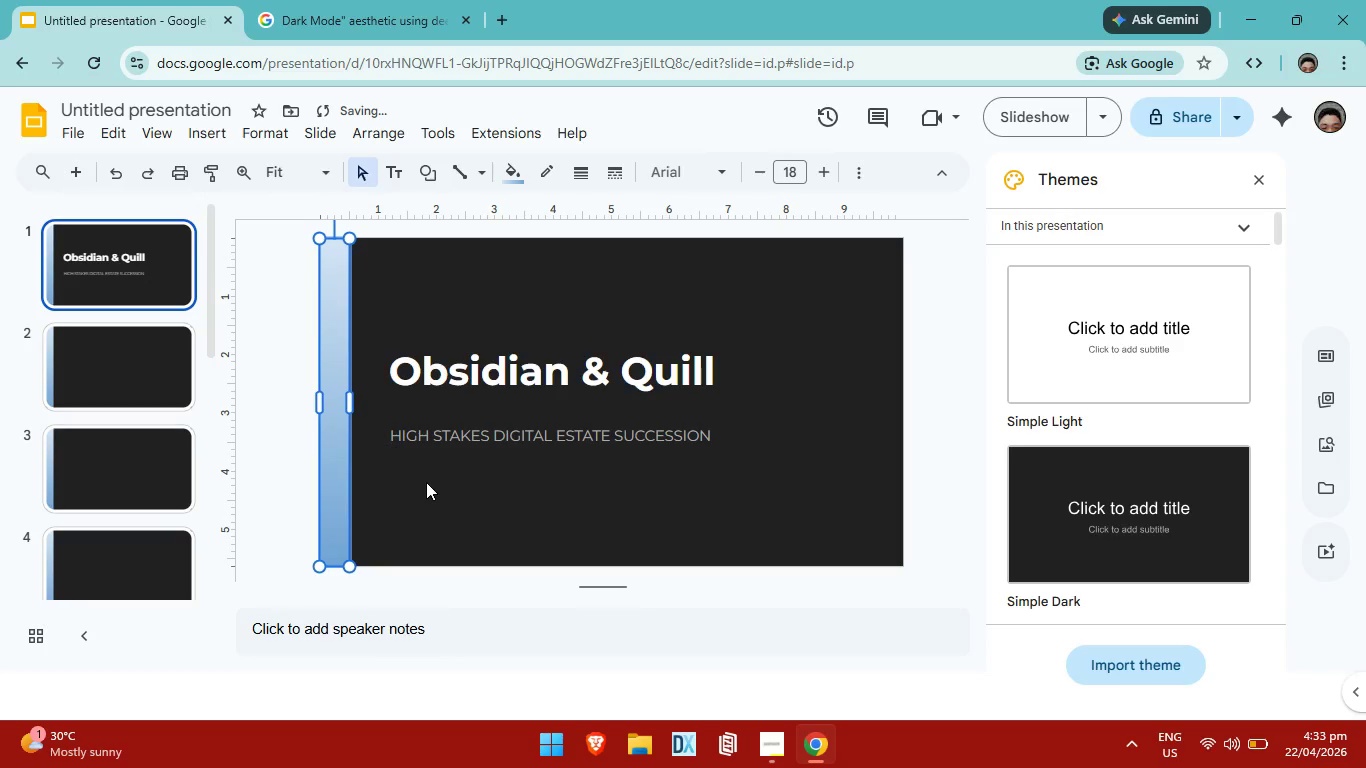 
hold_key(key=ArrowRight, duration=0.73)
 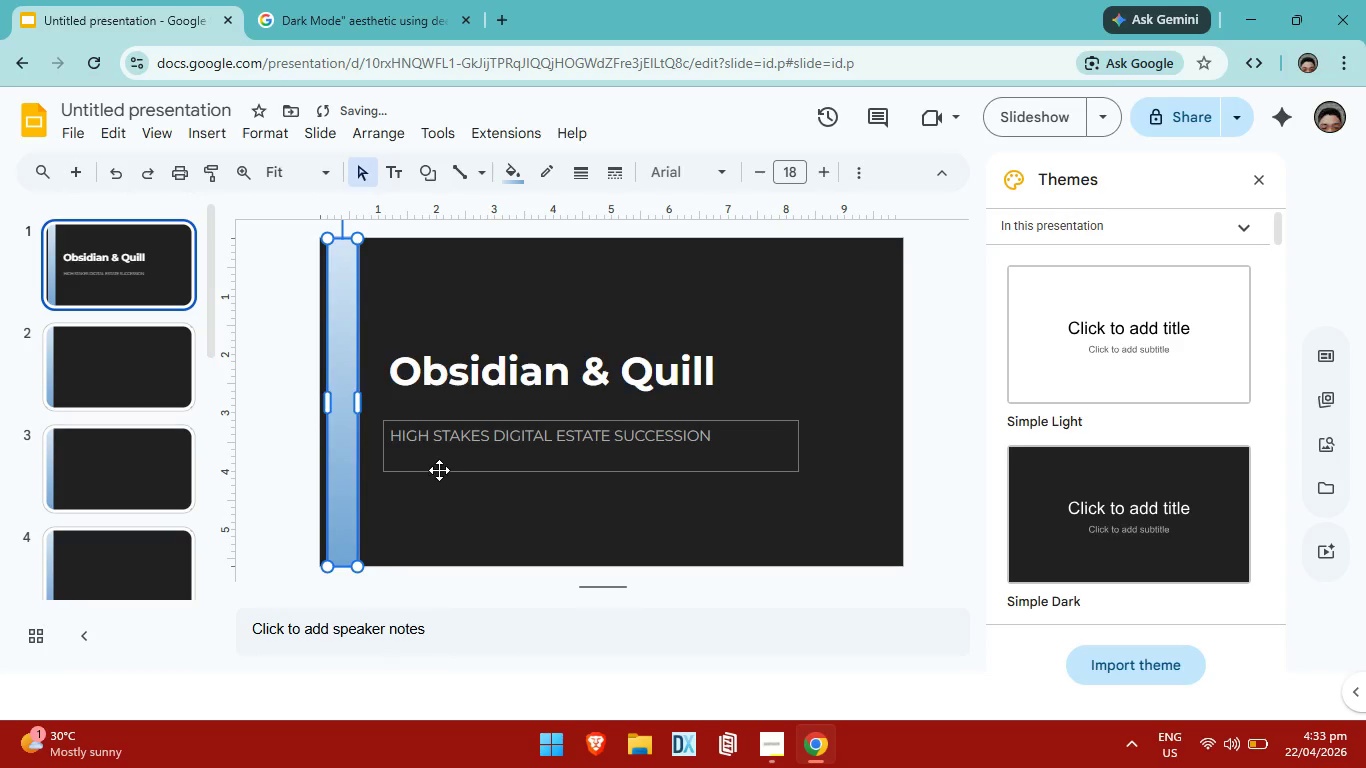 
key(Control+ControlLeft)
 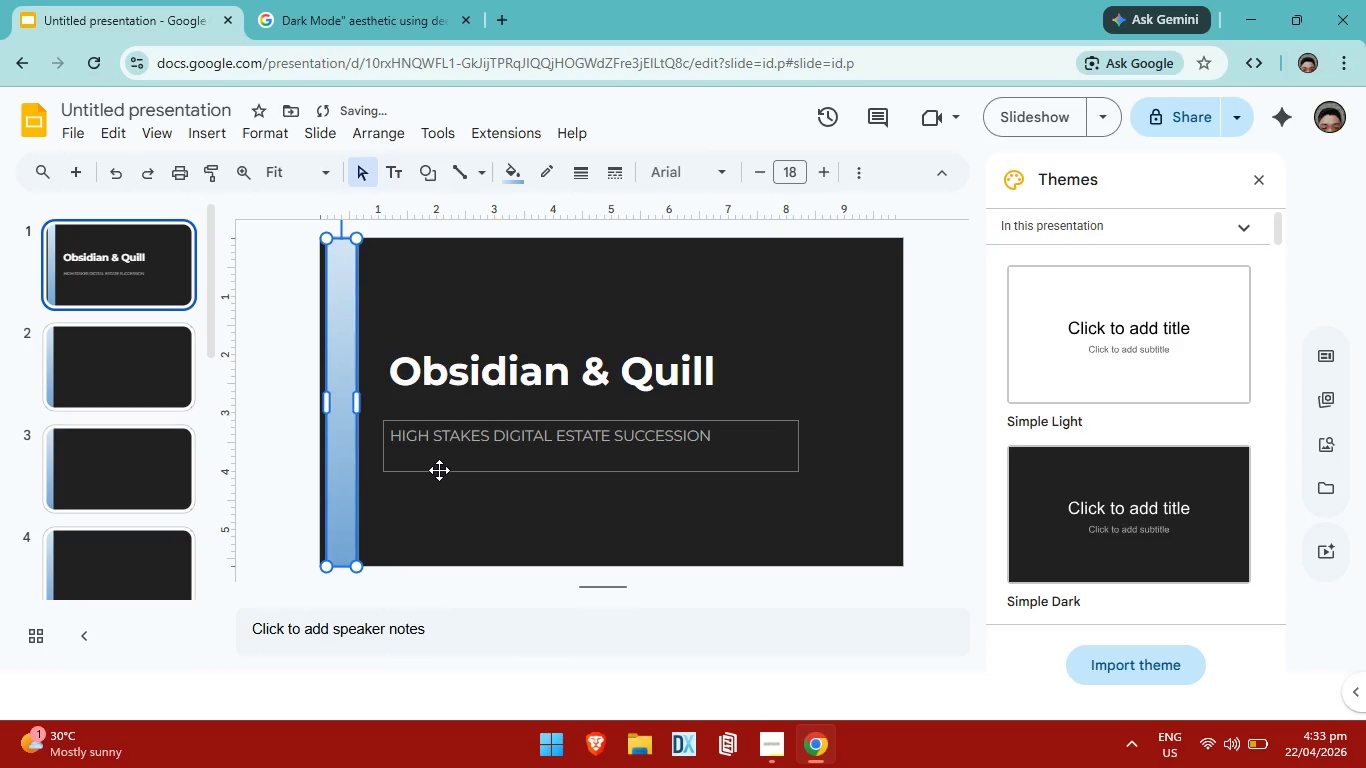 
key(Control+Z)
 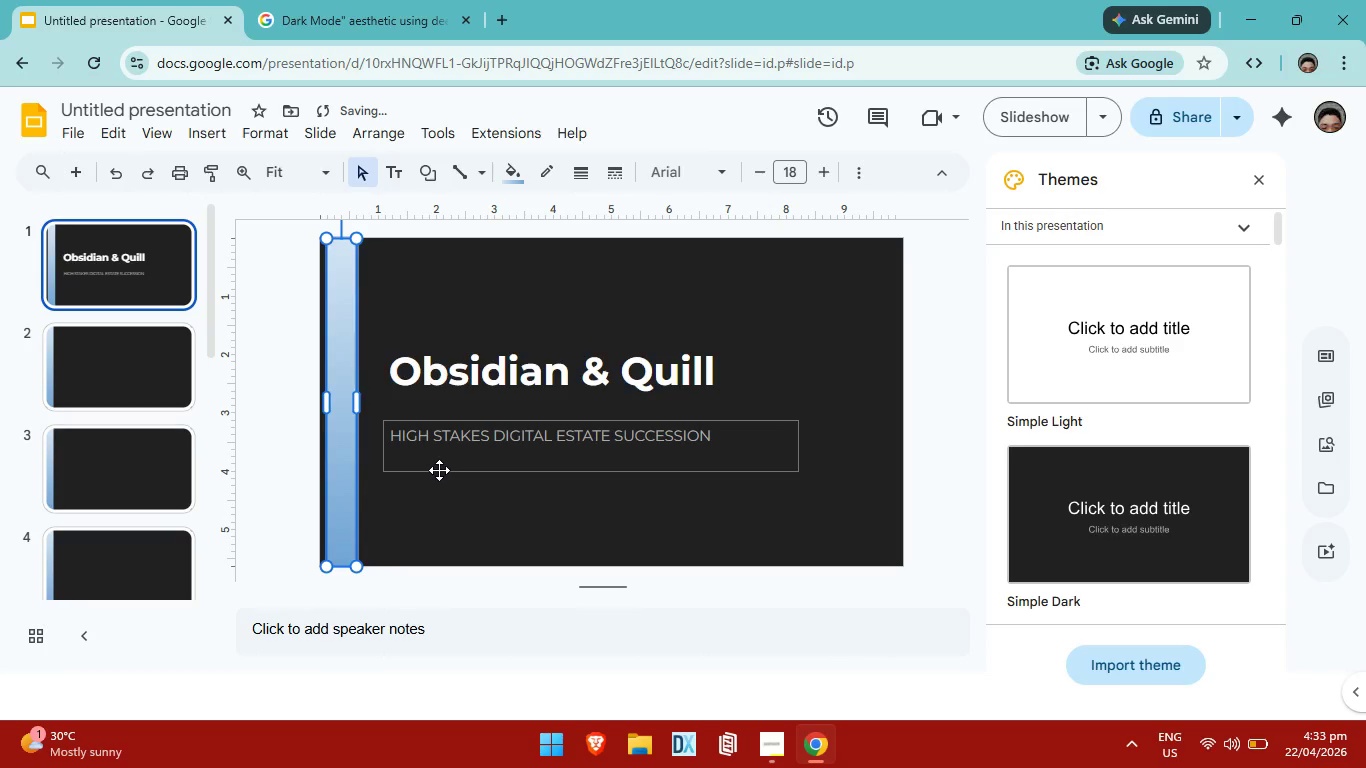 
key(Control+ControlLeft)
 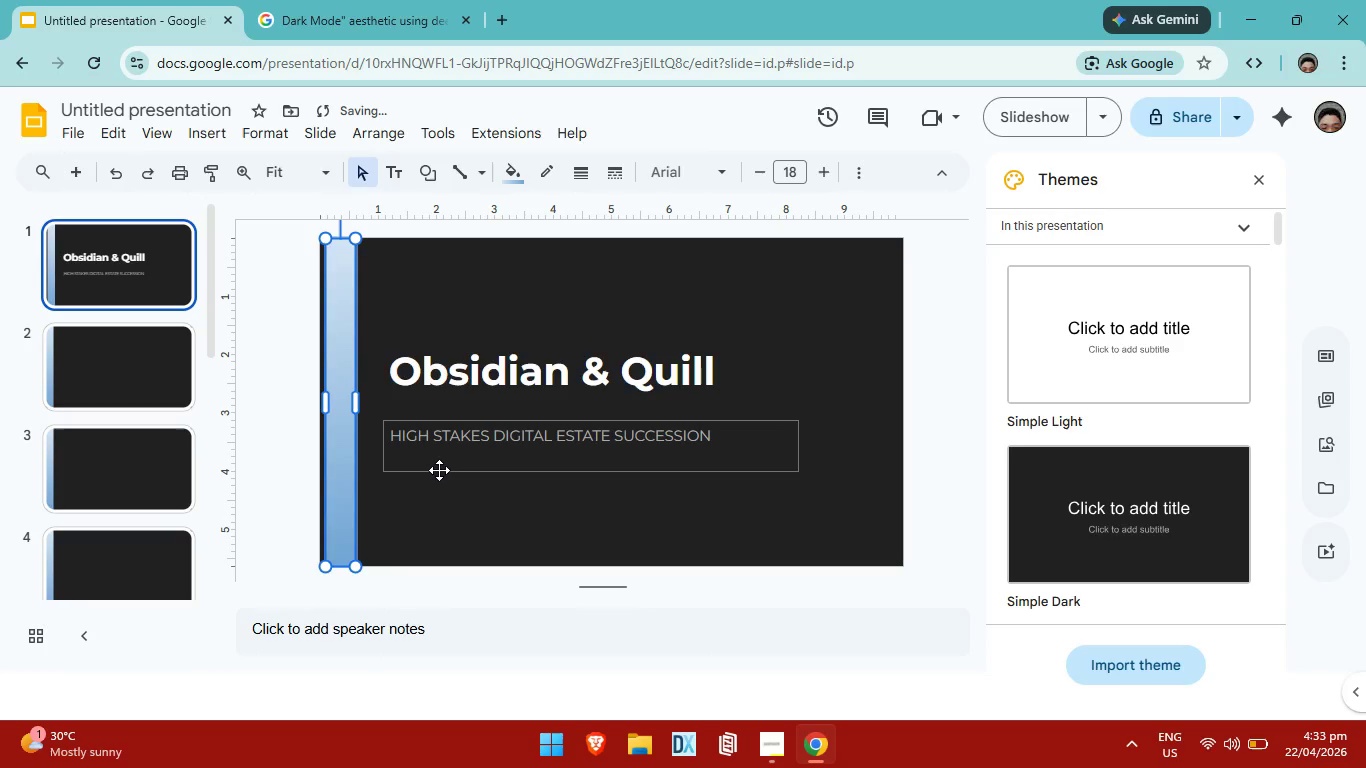 
key(Control+Z)
 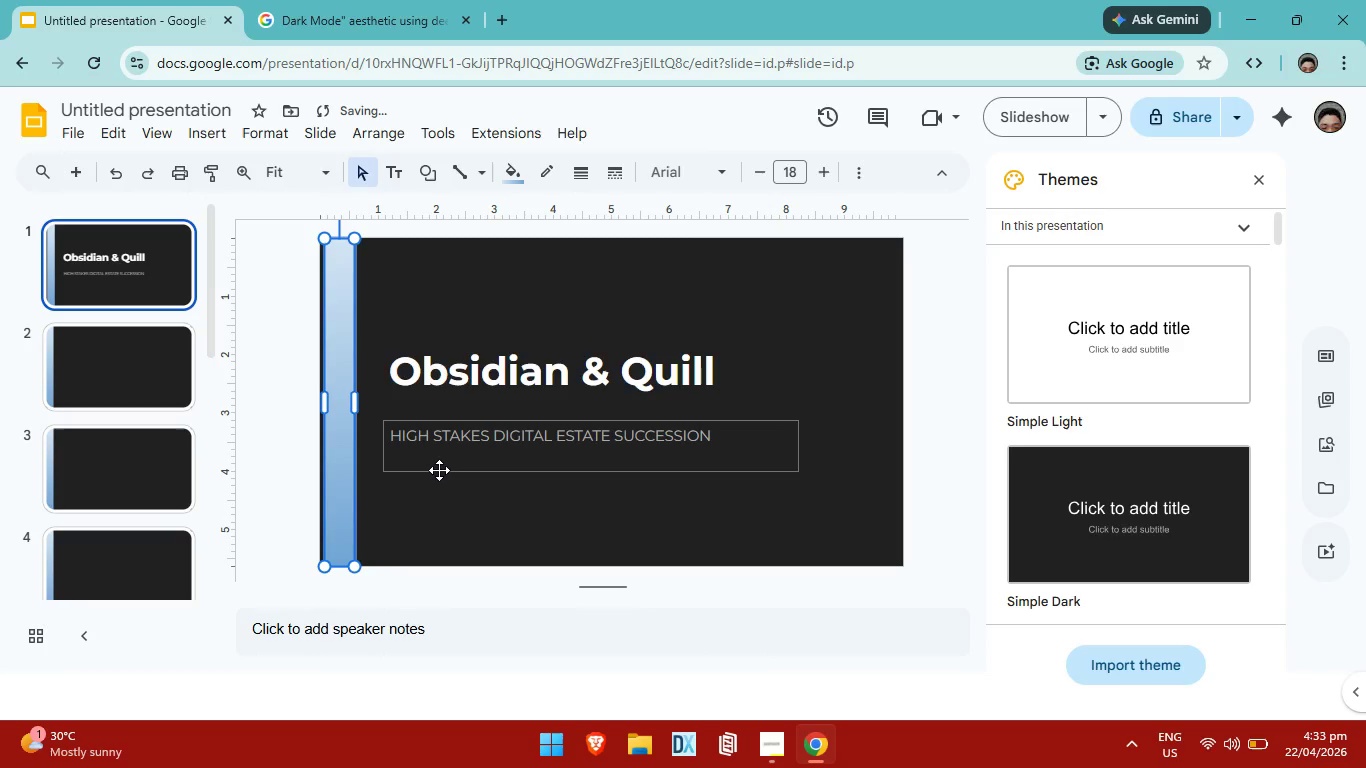 
key(Control+ControlLeft)
 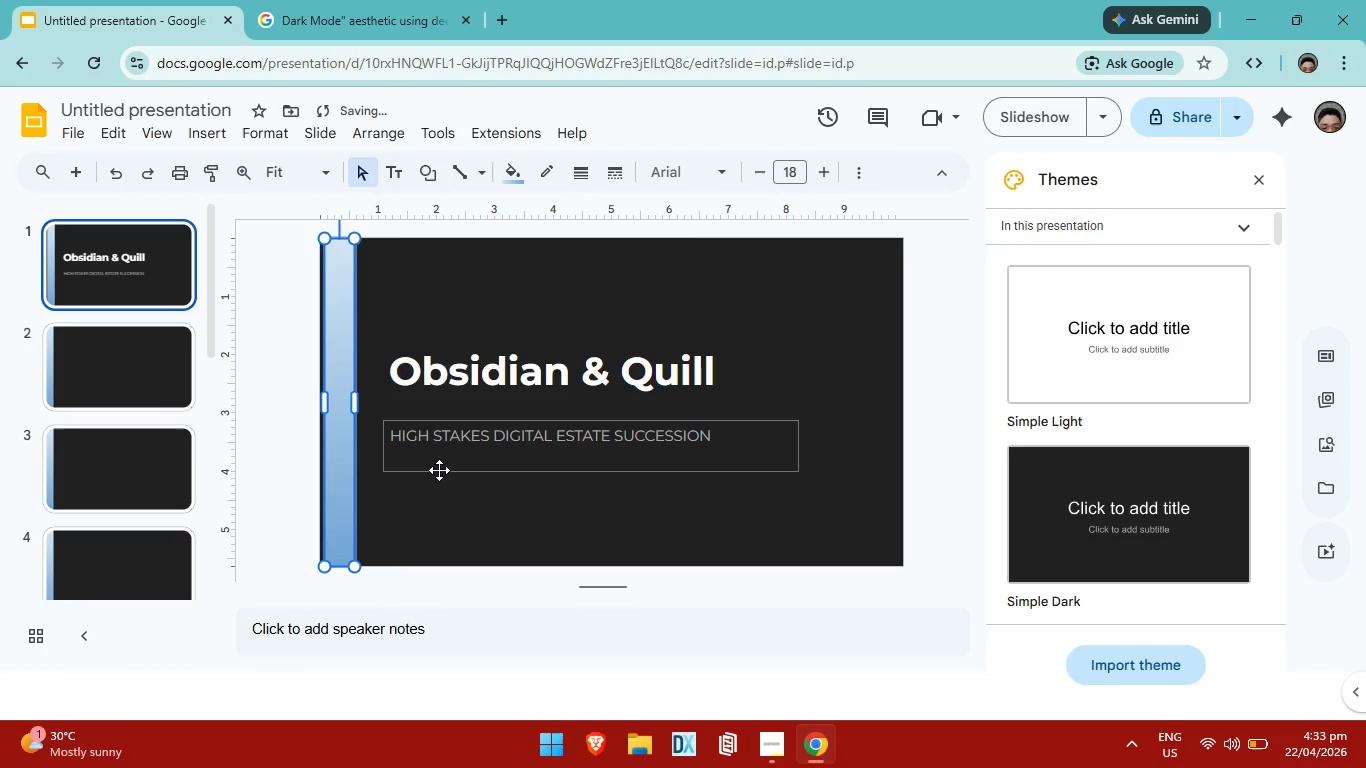 
key(Control+Z)
 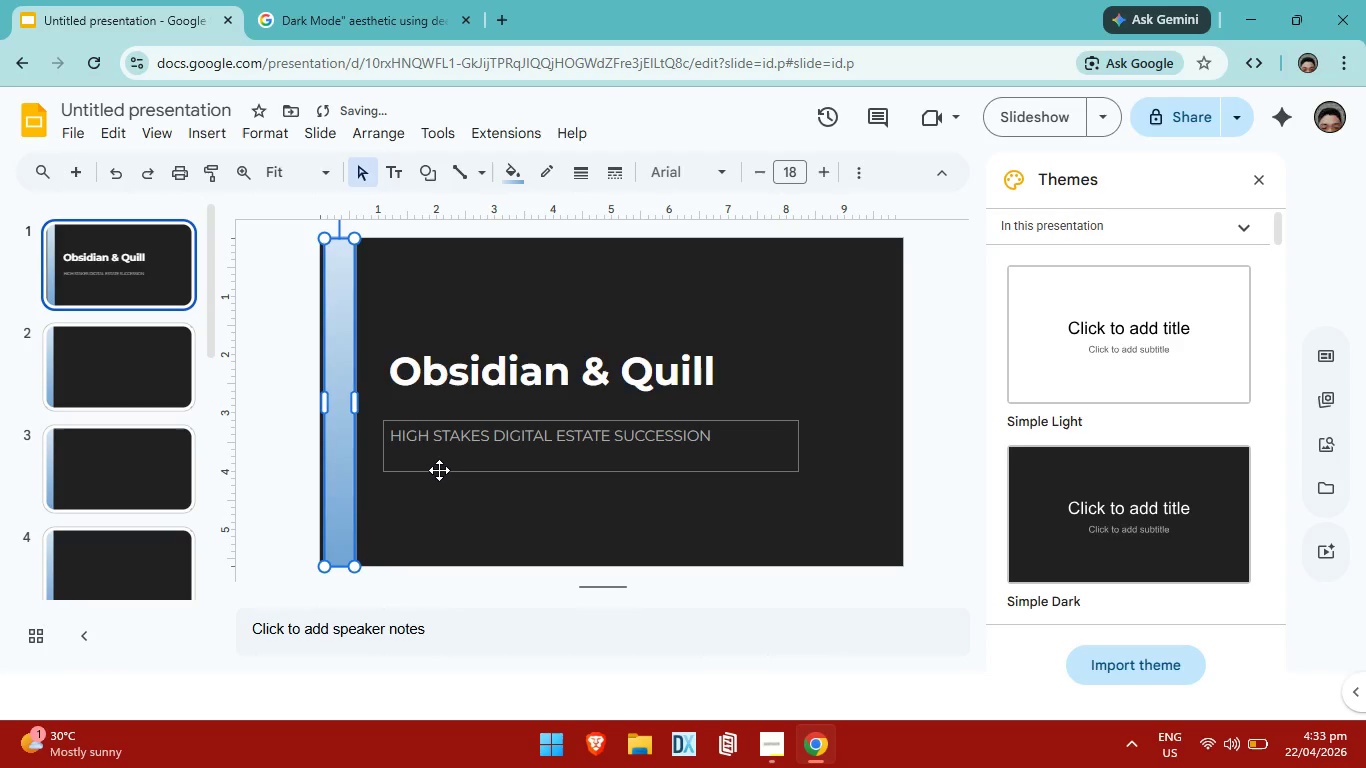 
key(Control+ControlLeft)
 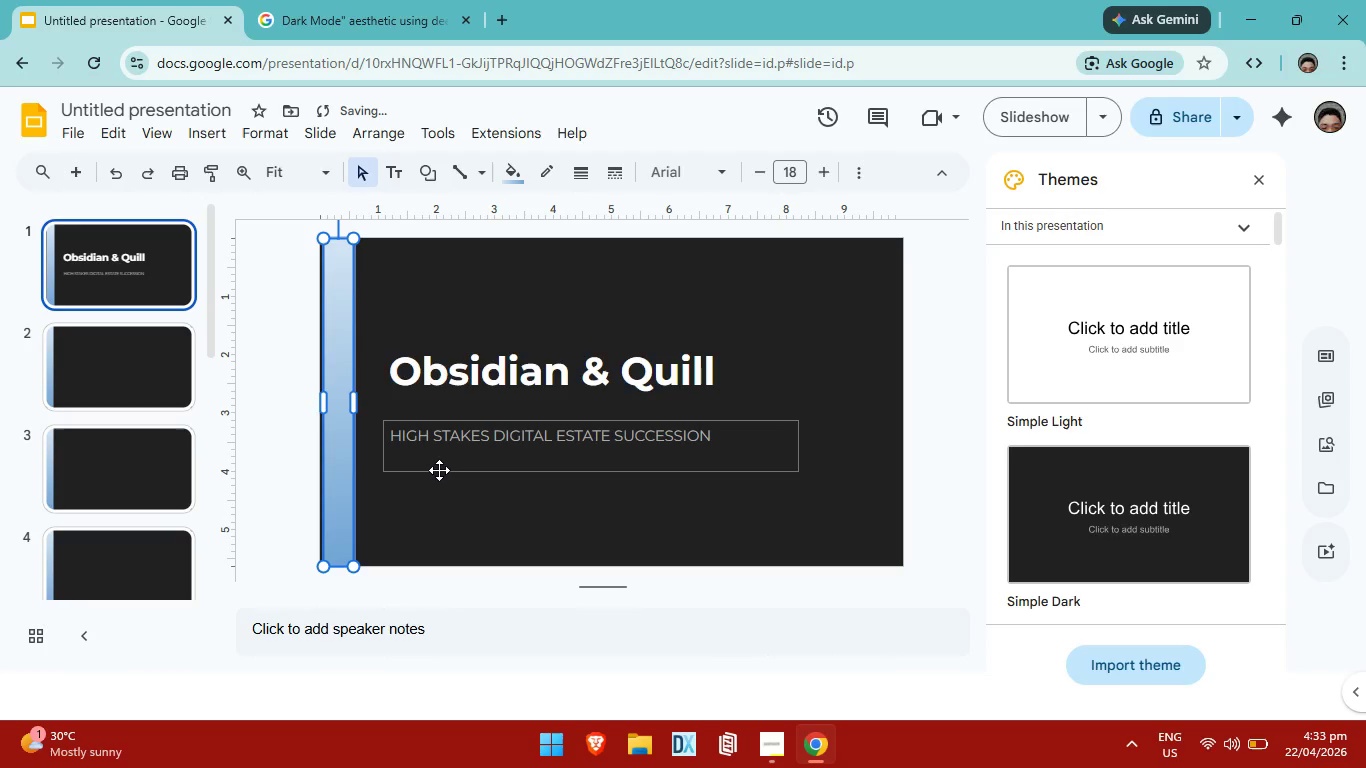 
key(Control+Z)
 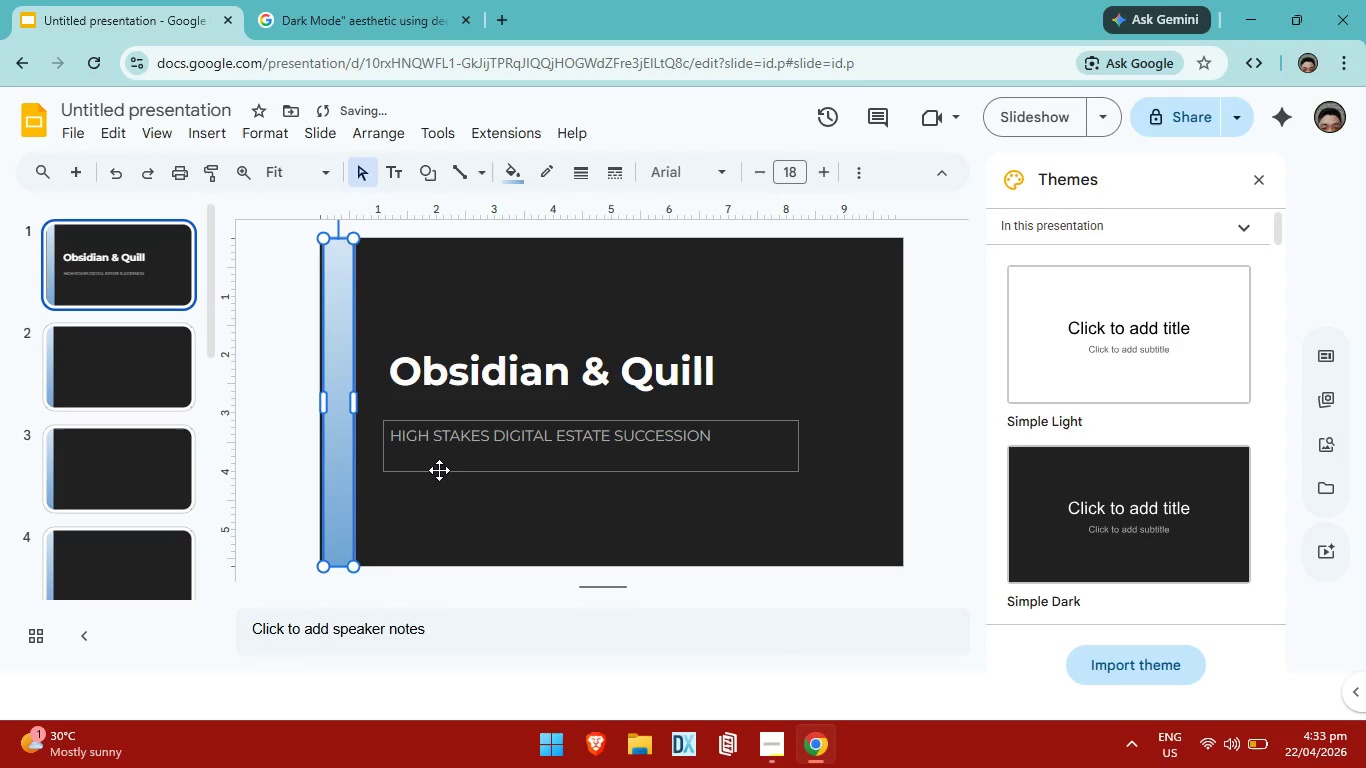 
key(Control+ControlLeft)
 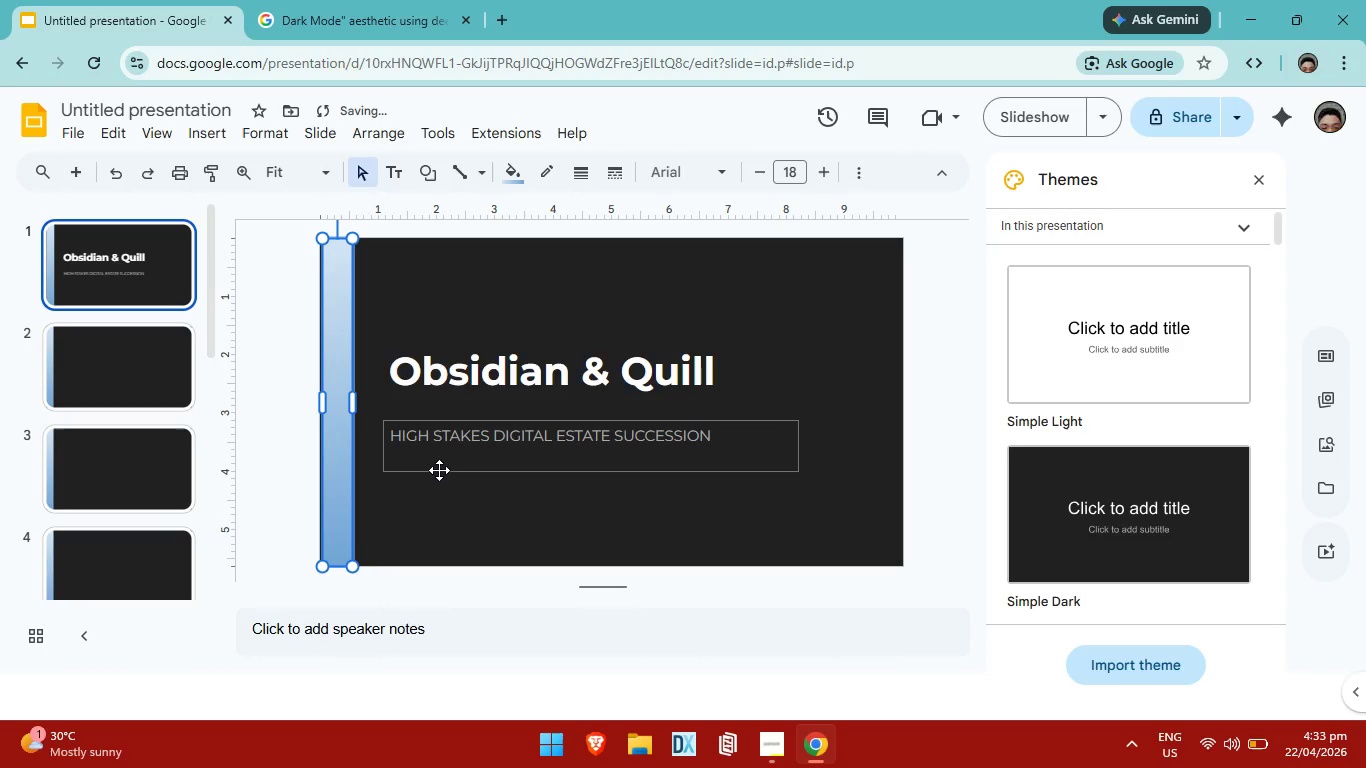 
key(Control+Z)
 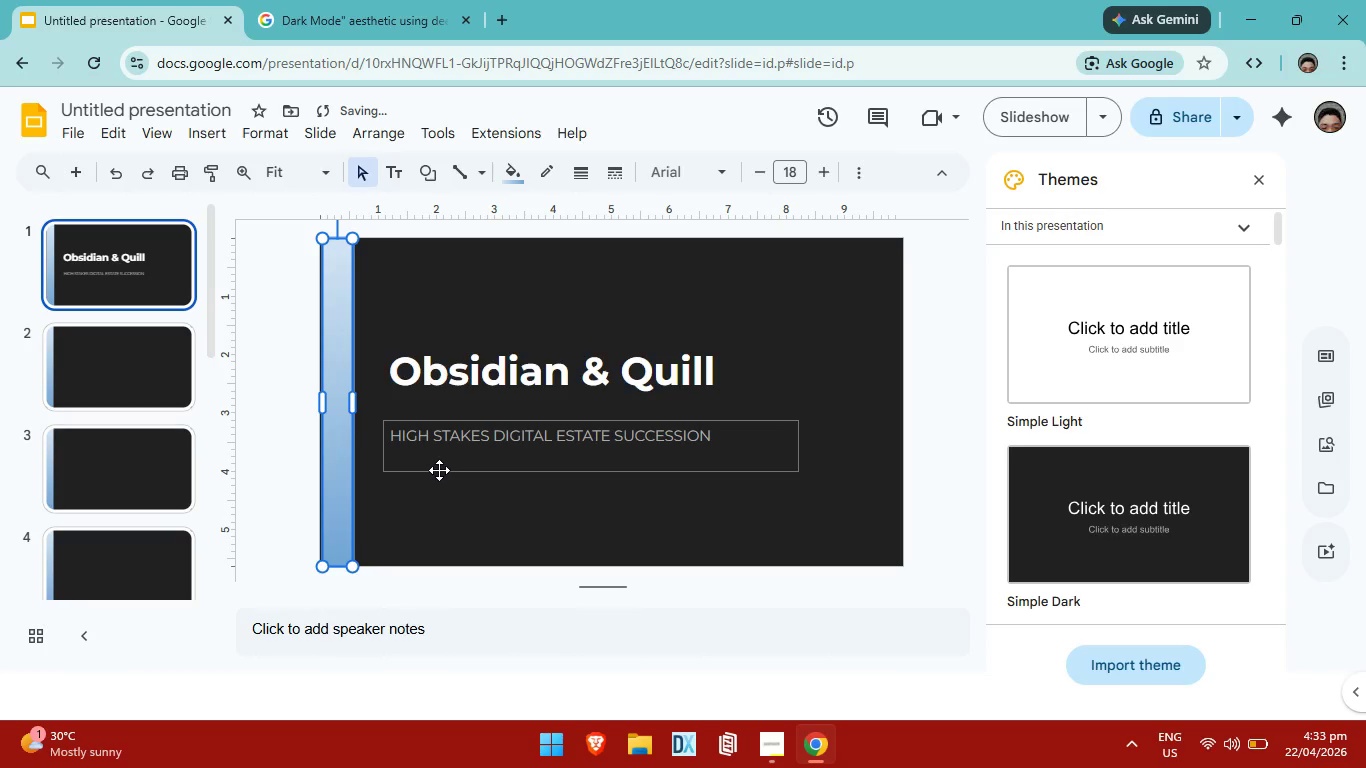 
key(Control+ControlLeft)
 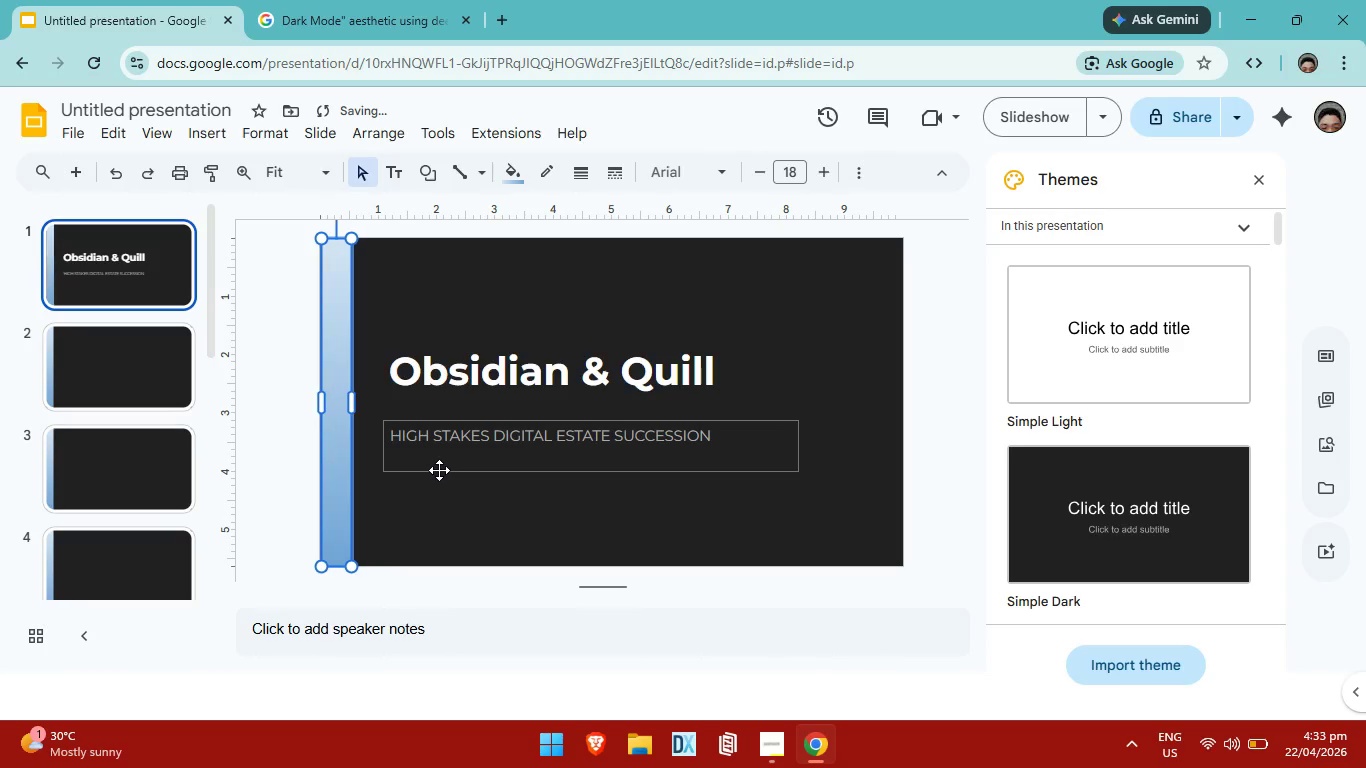 
key(Control+Z)
 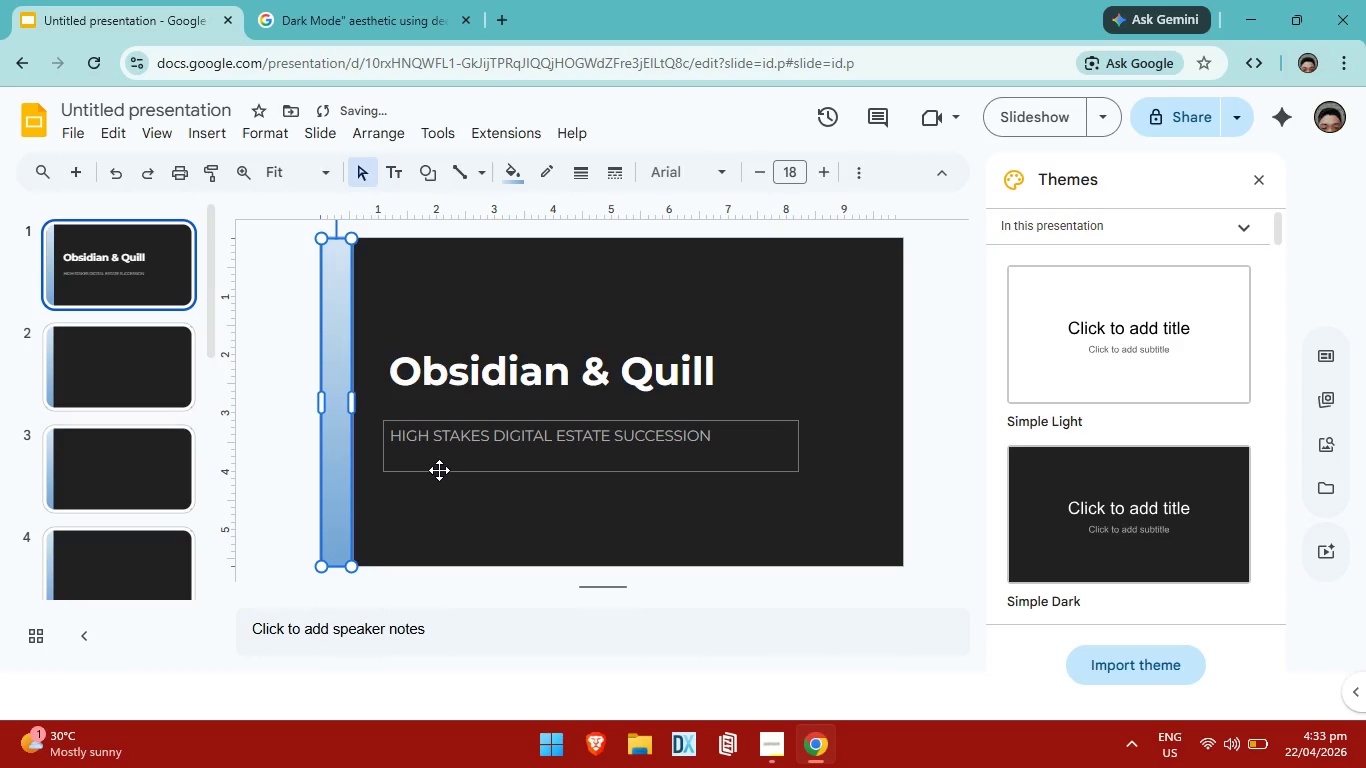 
key(Control+ControlLeft)
 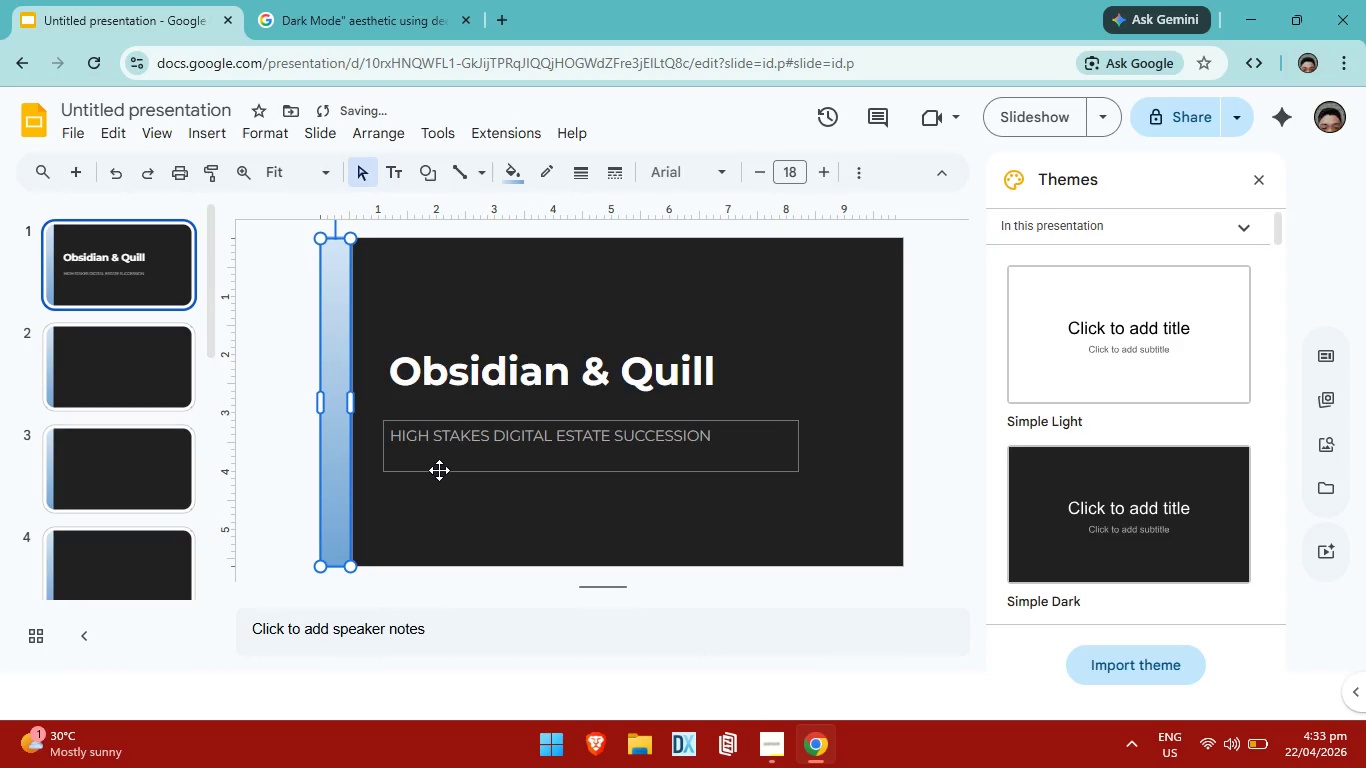 
key(Control+Z)
 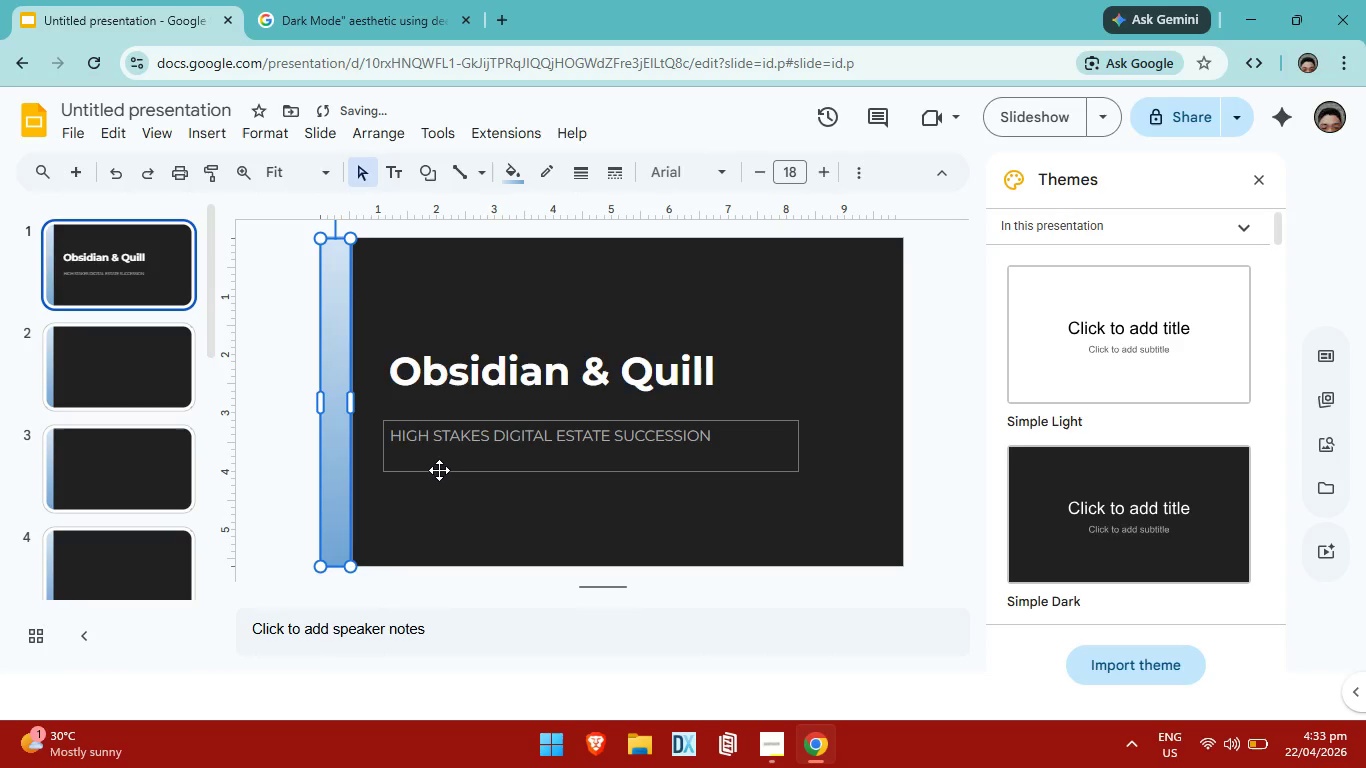 
key(Control+ControlLeft)
 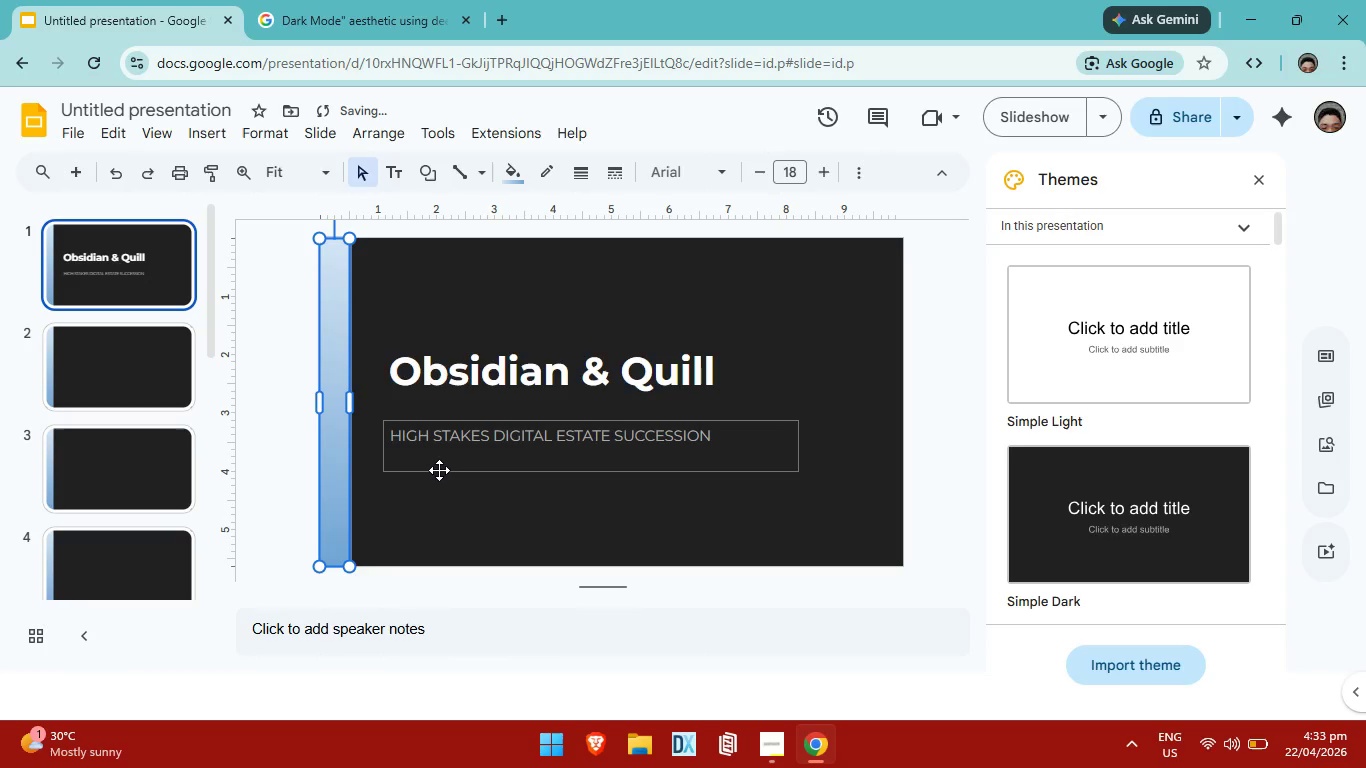 
key(Control+Z)
 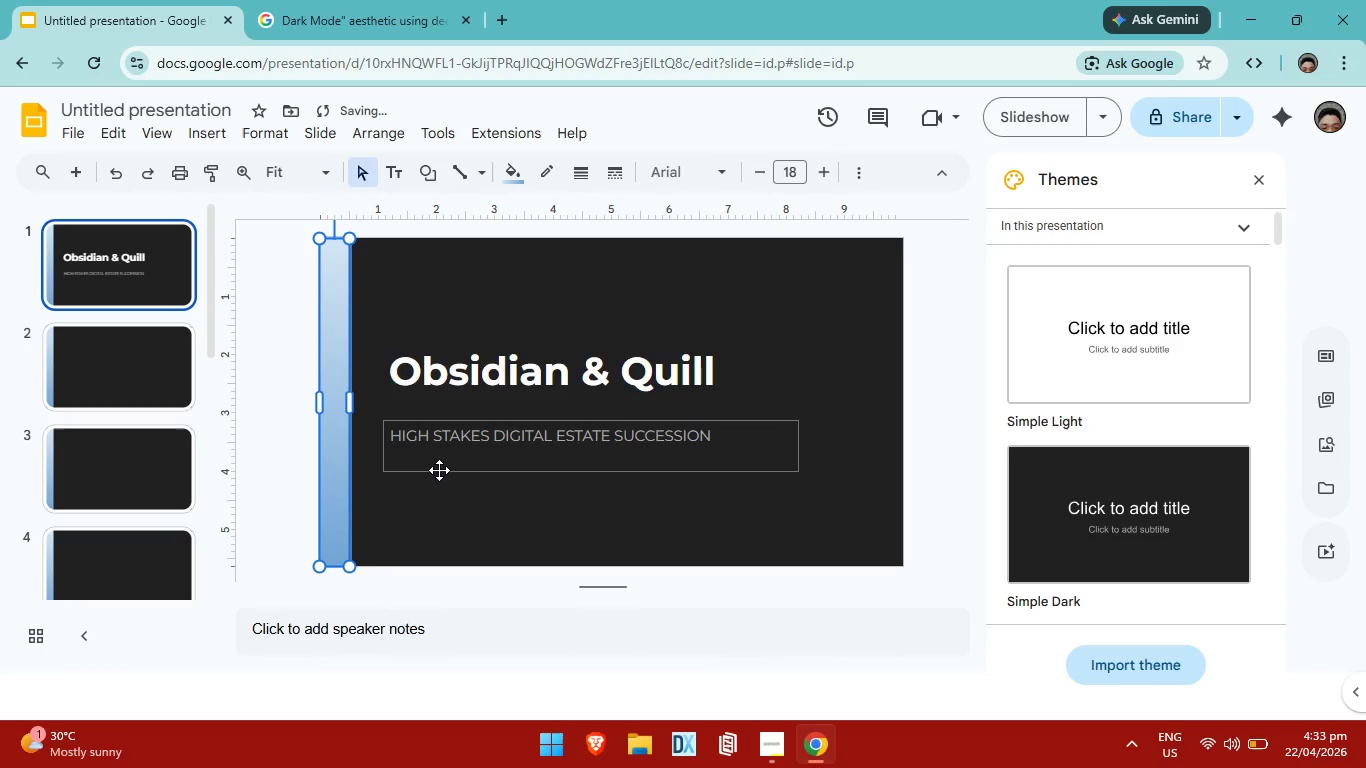 
key(Control+ControlLeft)
 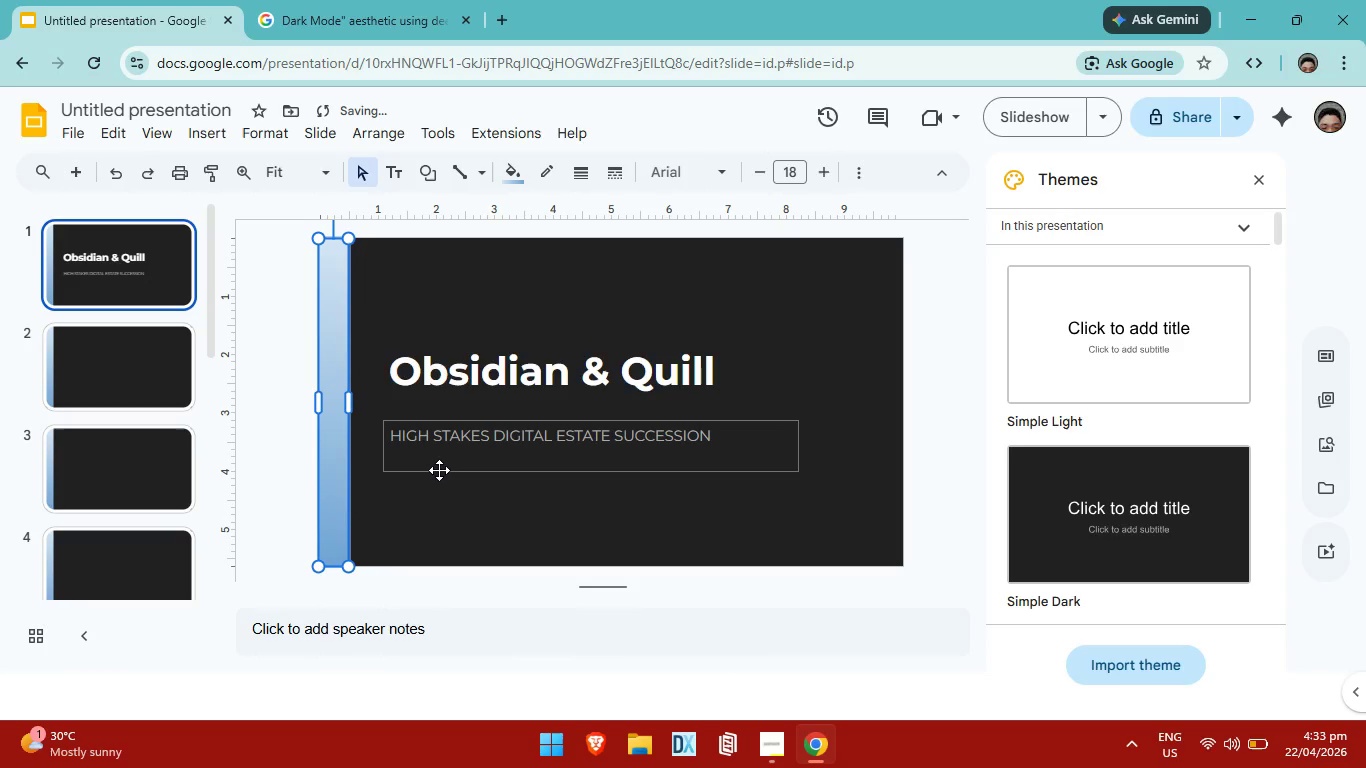 
key(Control+Z)
 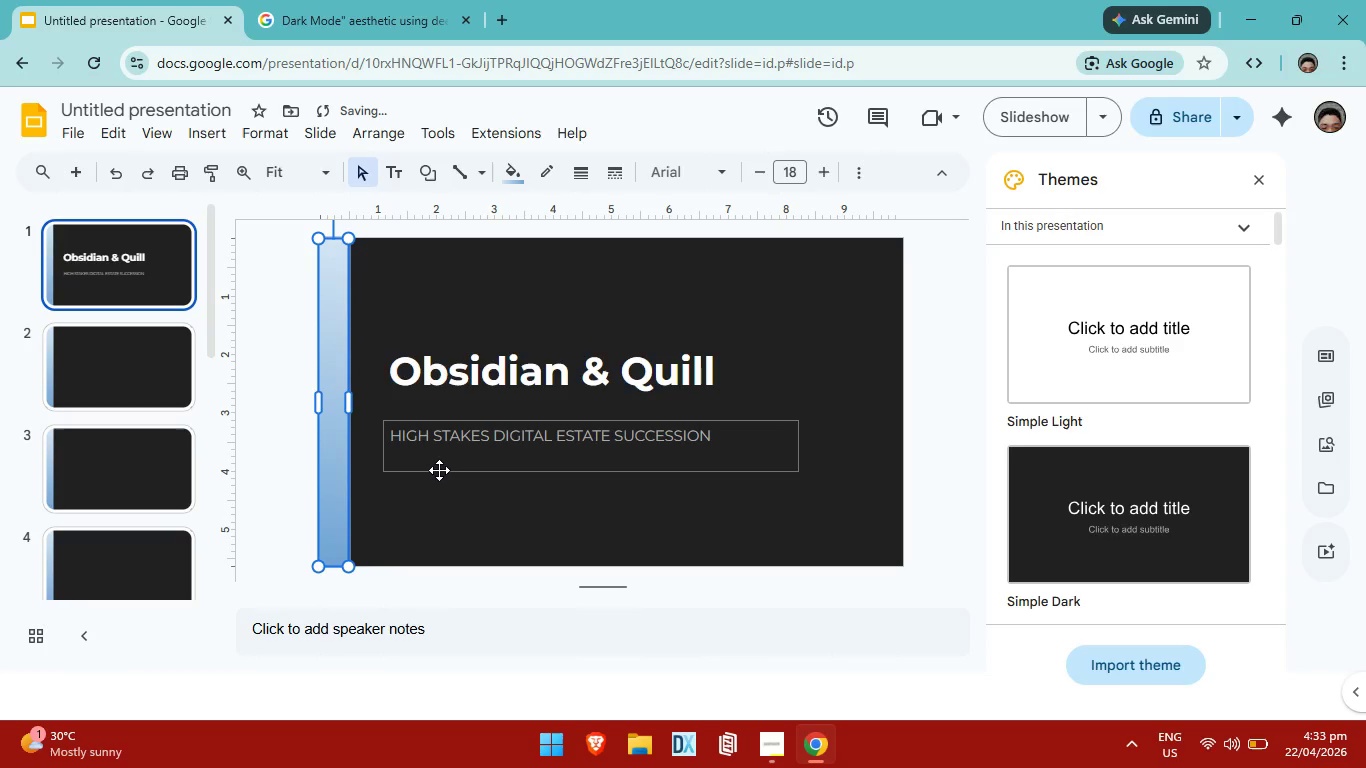 
key(Control+ControlLeft)
 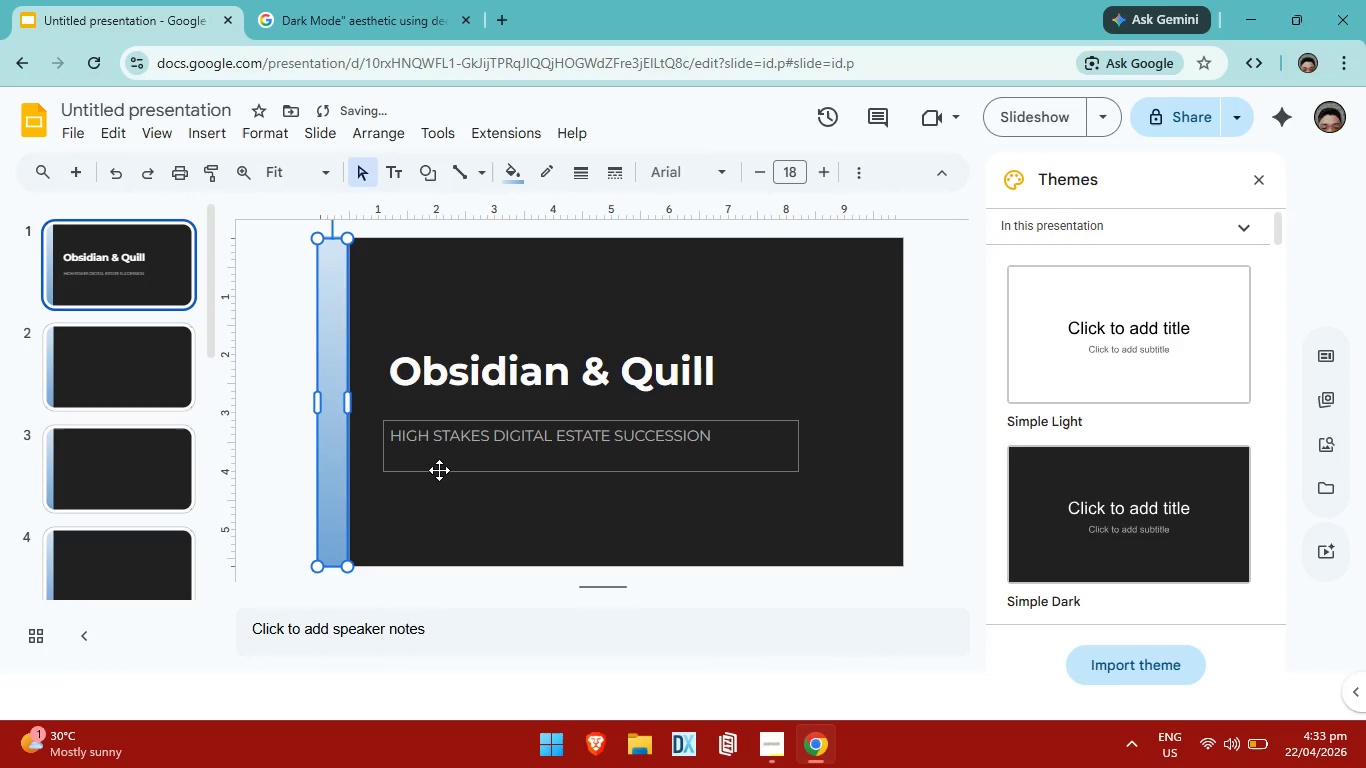 
key(Control+Z)
 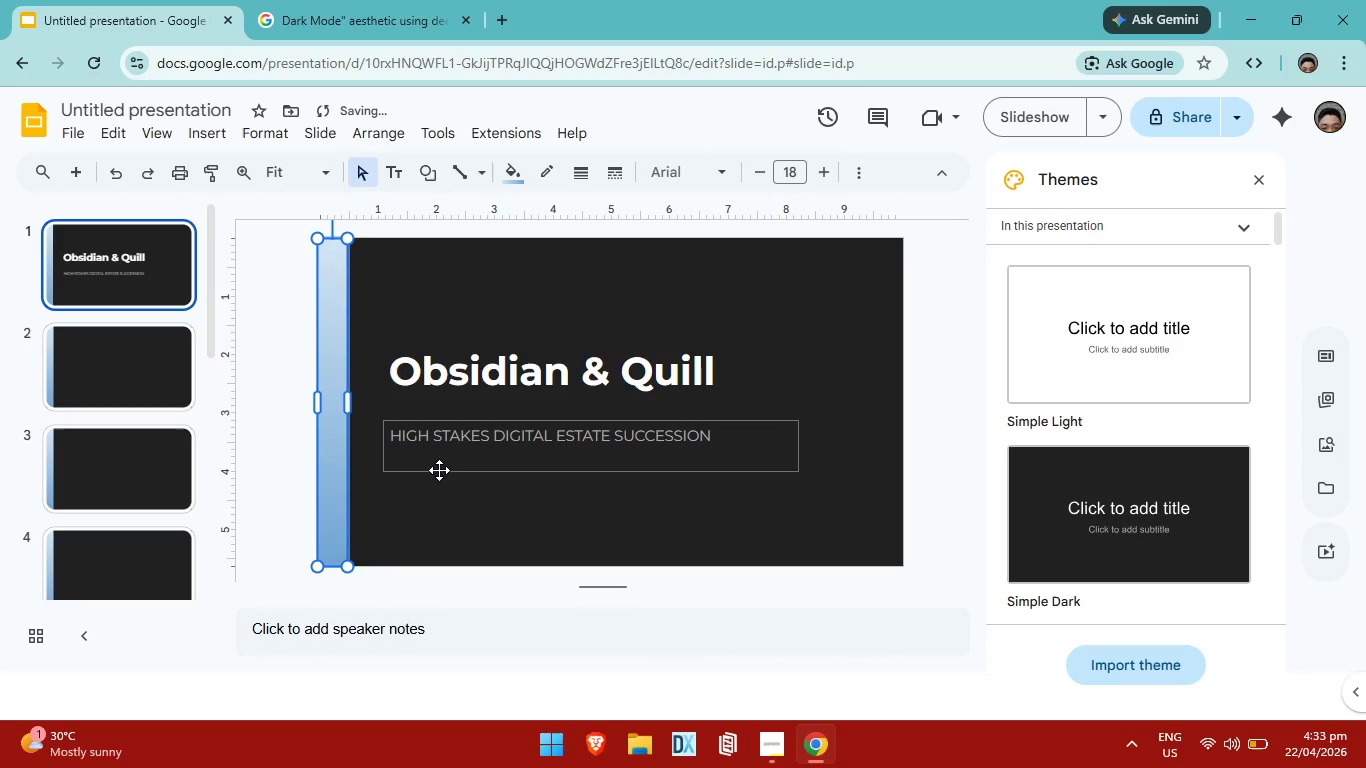 
key(Control+ControlLeft)
 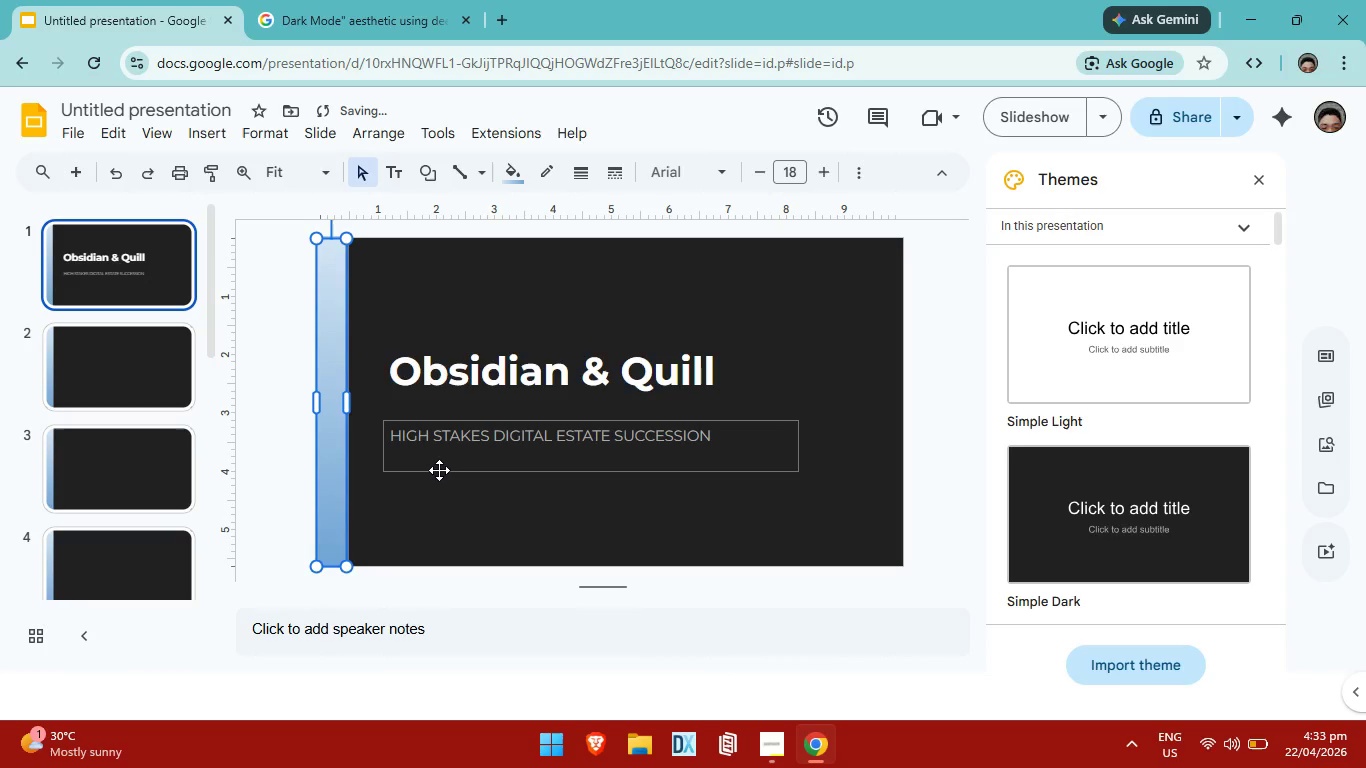 
key(Control+Z)
 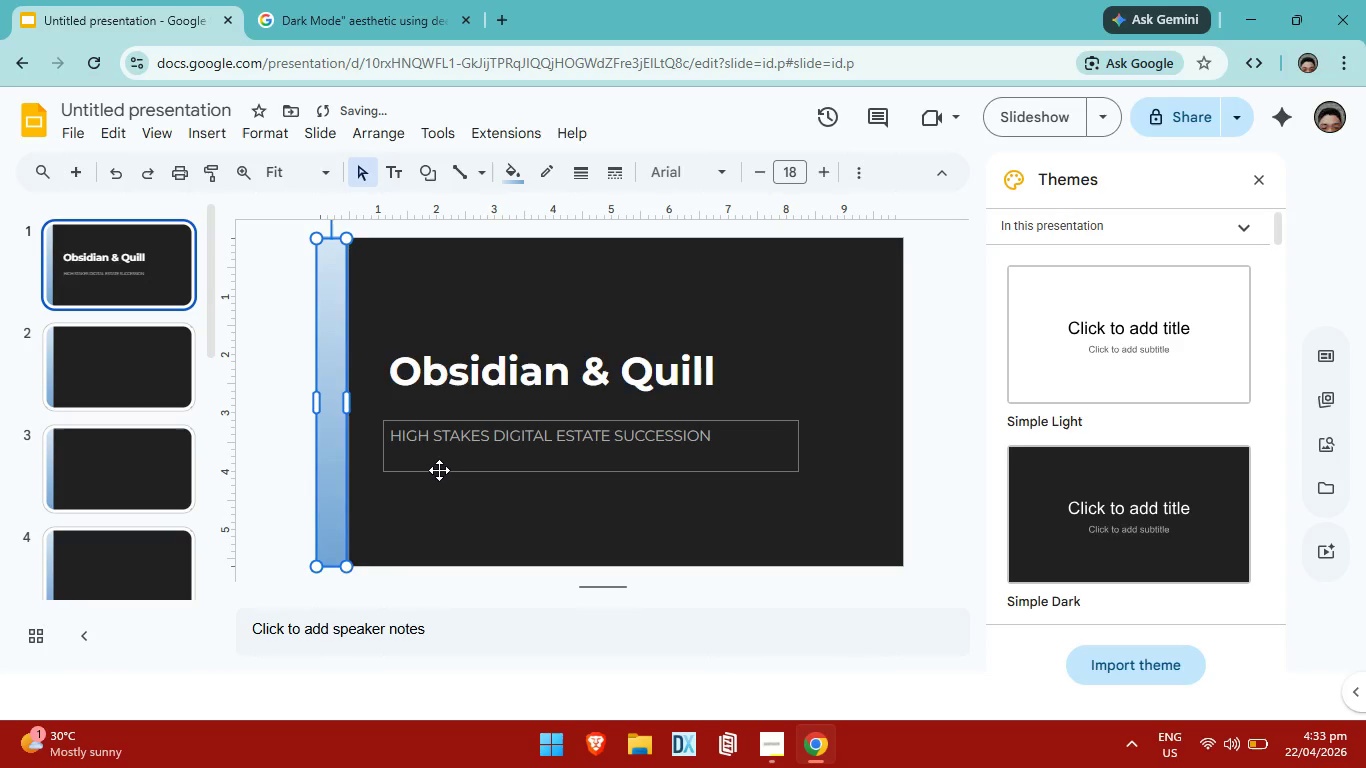 
key(Control+ControlLeft)
 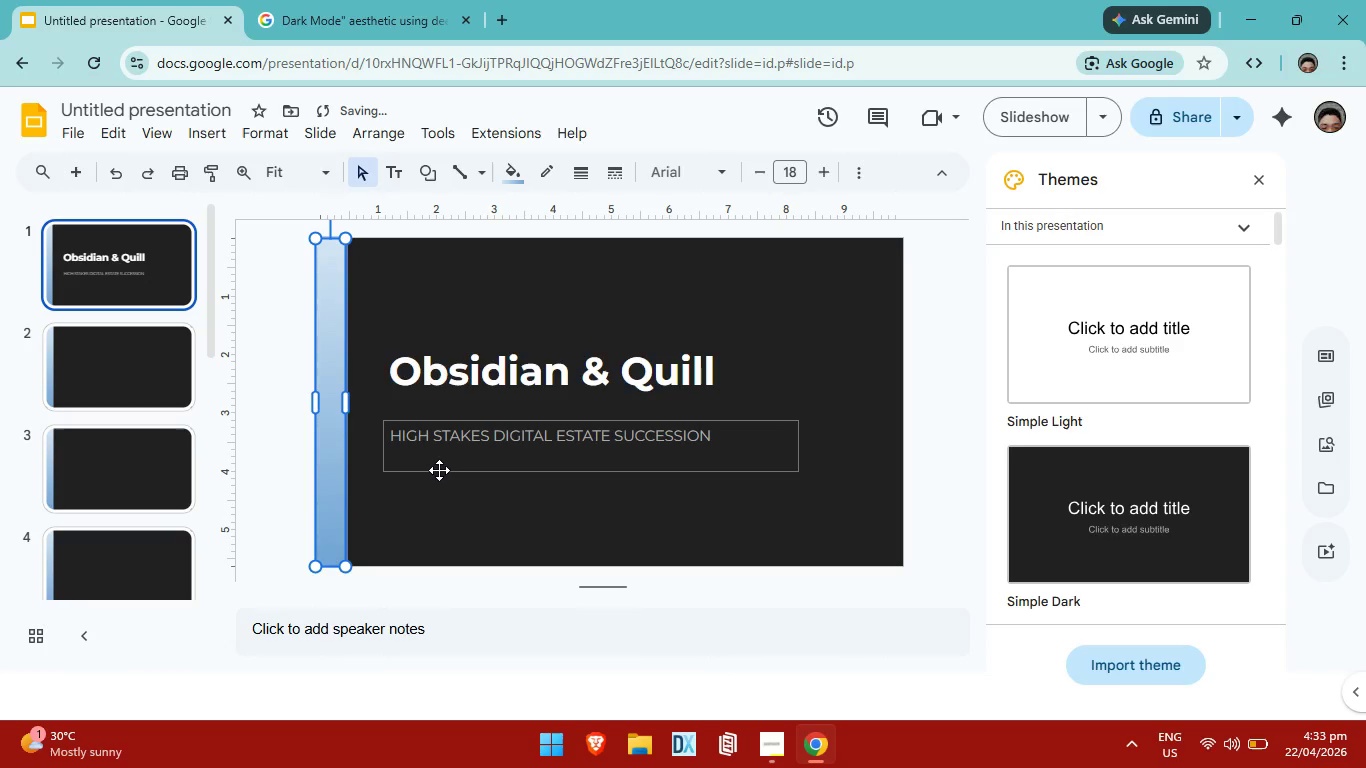 
key(Control+Z)
 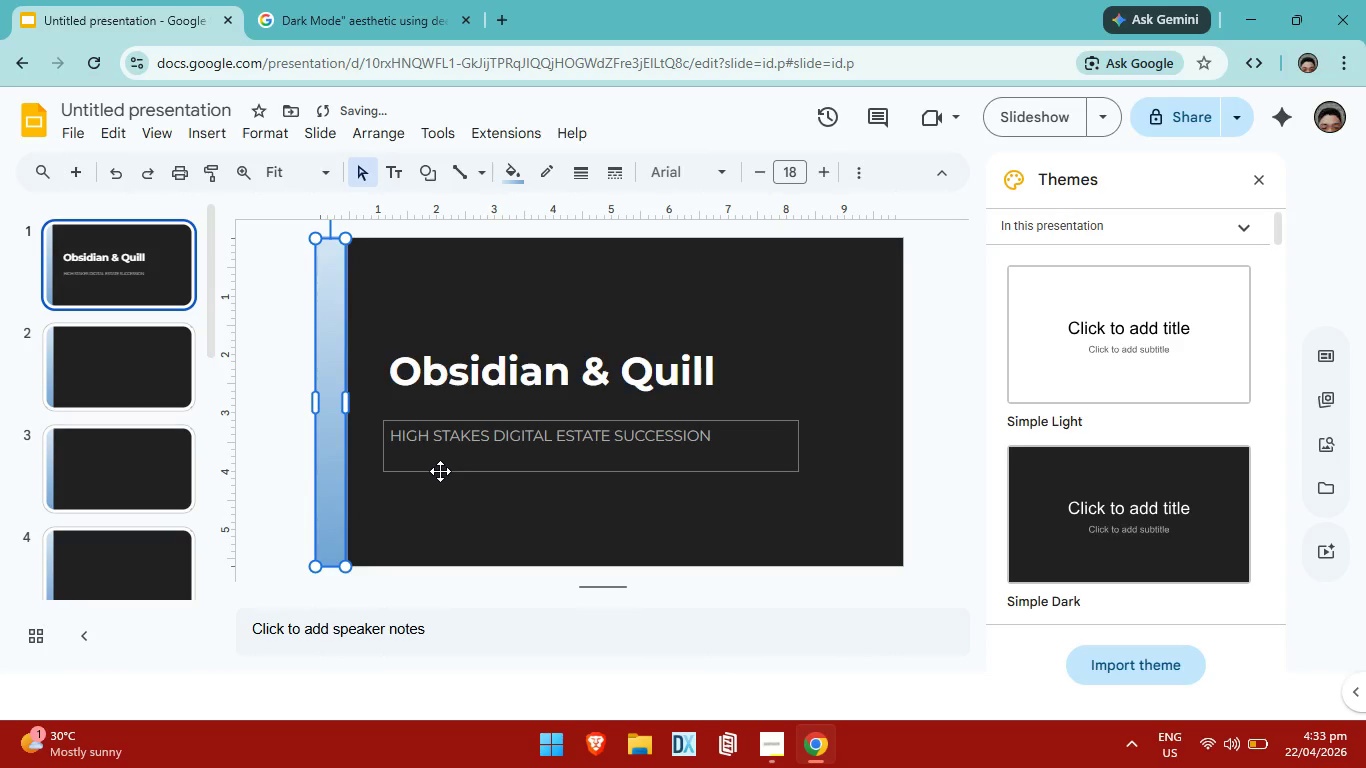 
key(Control+ControlLeft)
 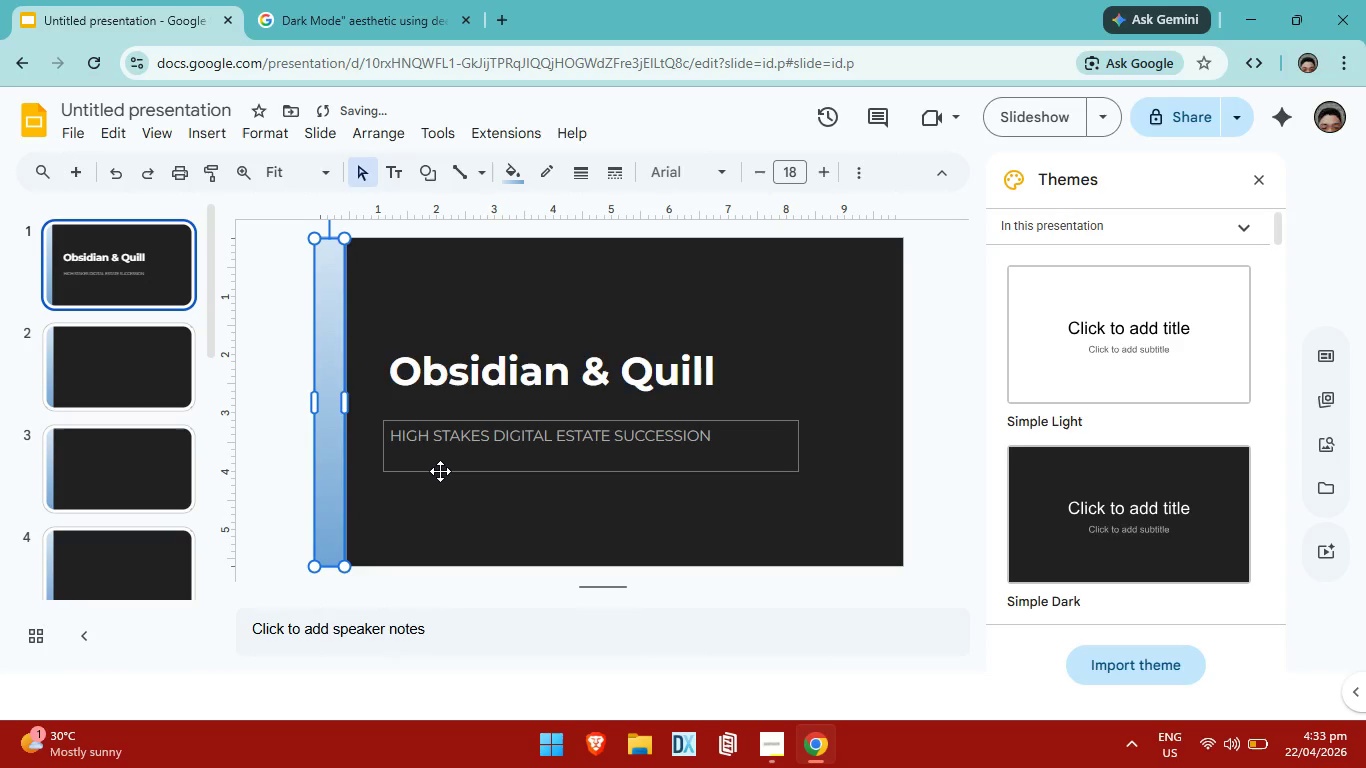 
key(Control+Z)
 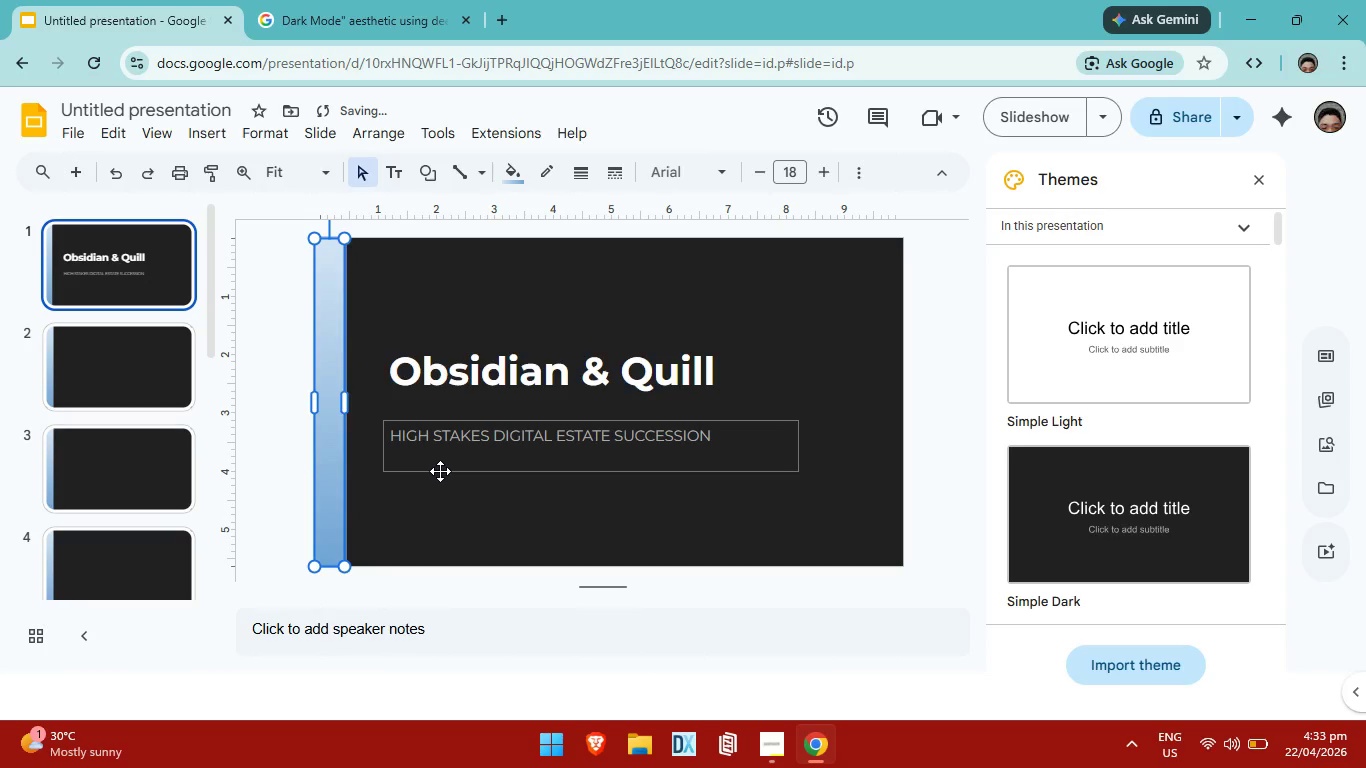 
key(Control+ControlLeft)
 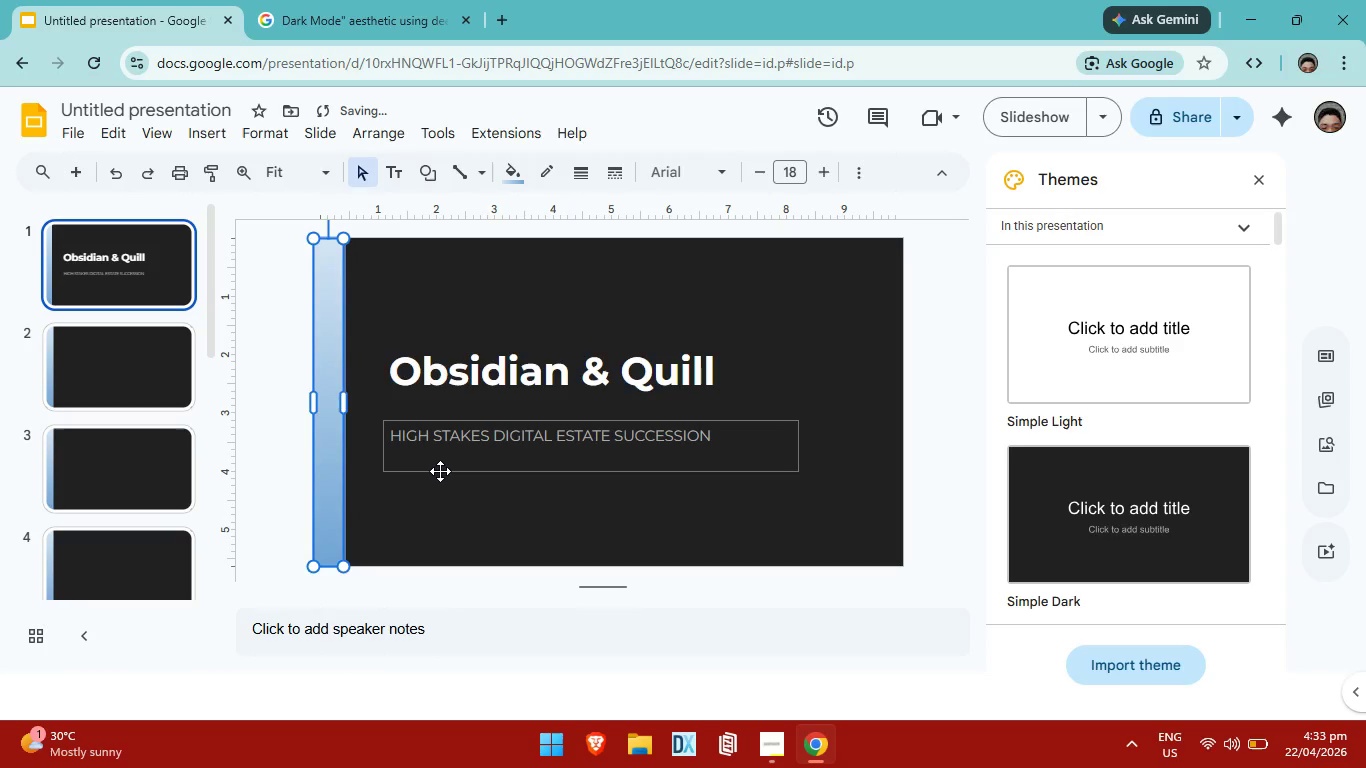 
key(Control+Z)
 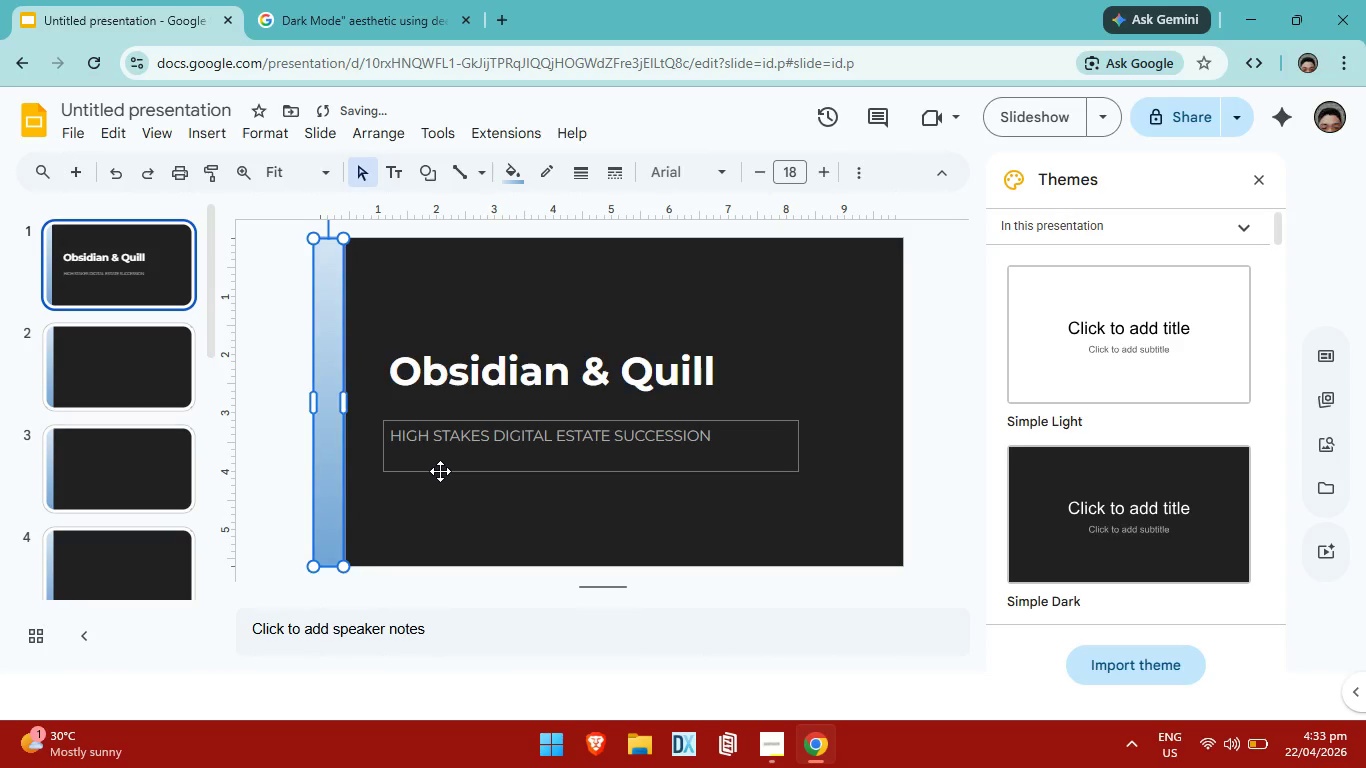 
key(Control+ControlLeft)
 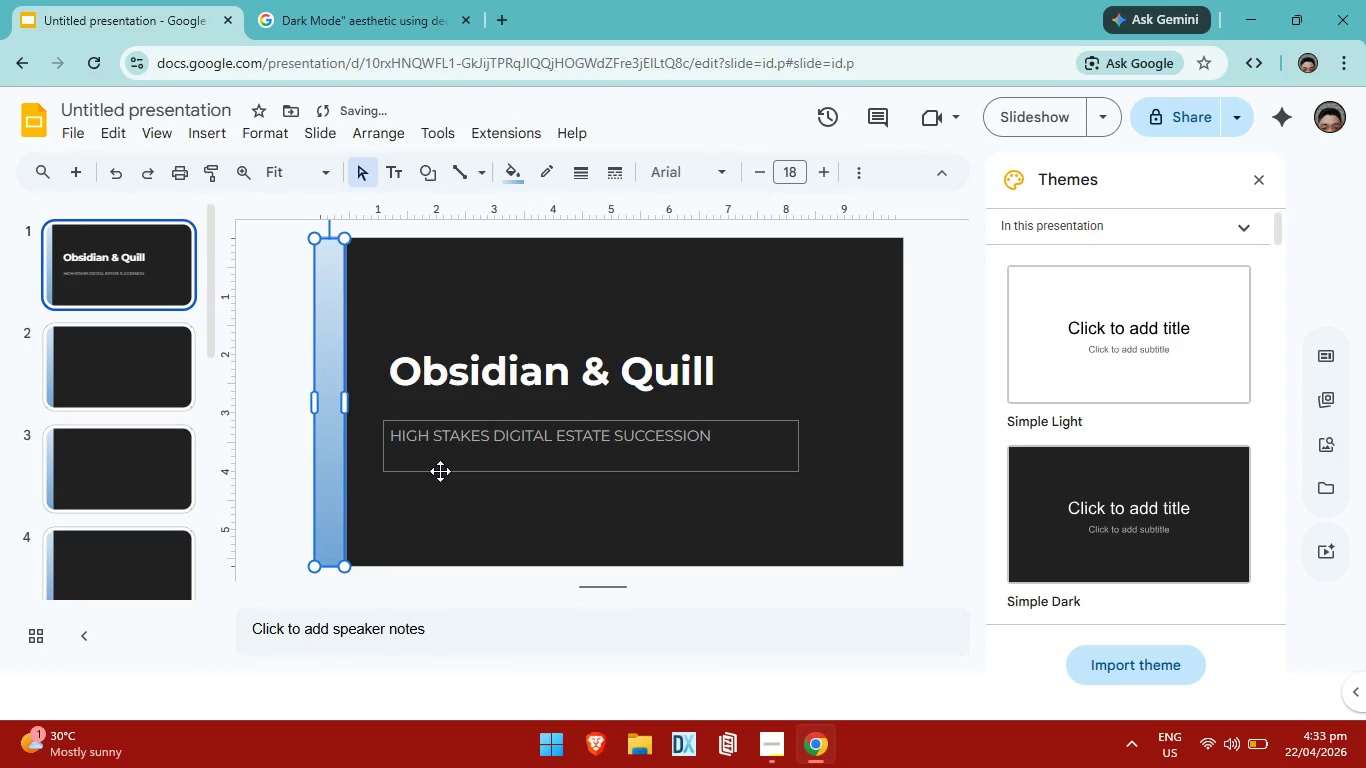 
key(Control+Z)
 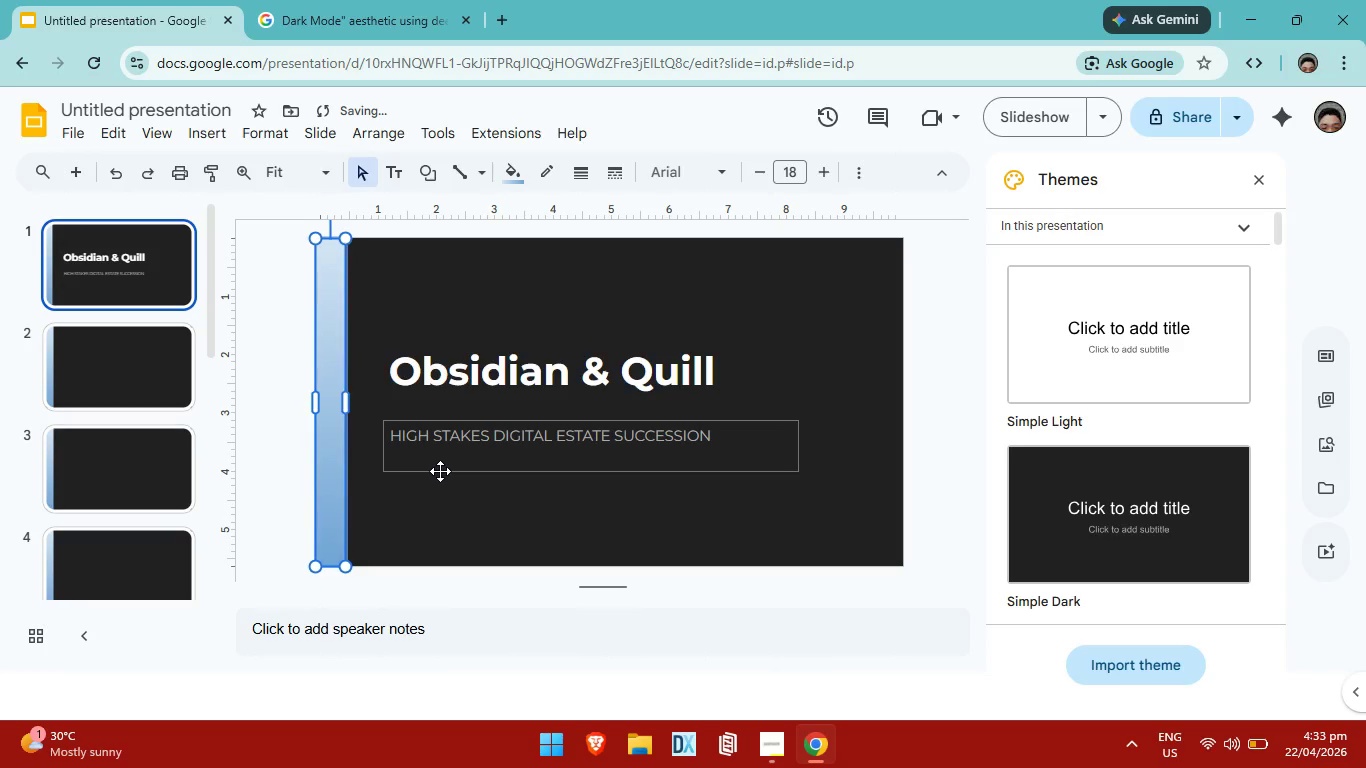 
key(Control+ControlLeft)
 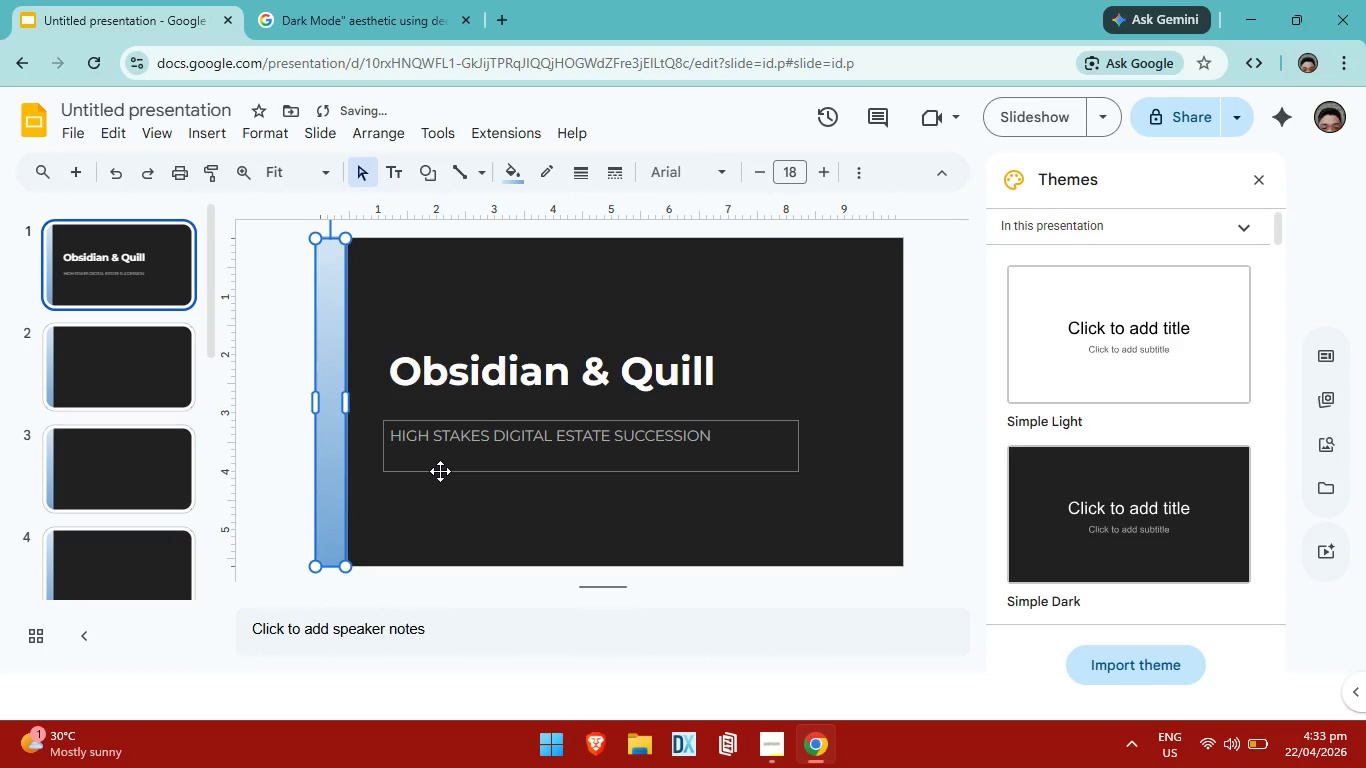 
key(Control+Z)
 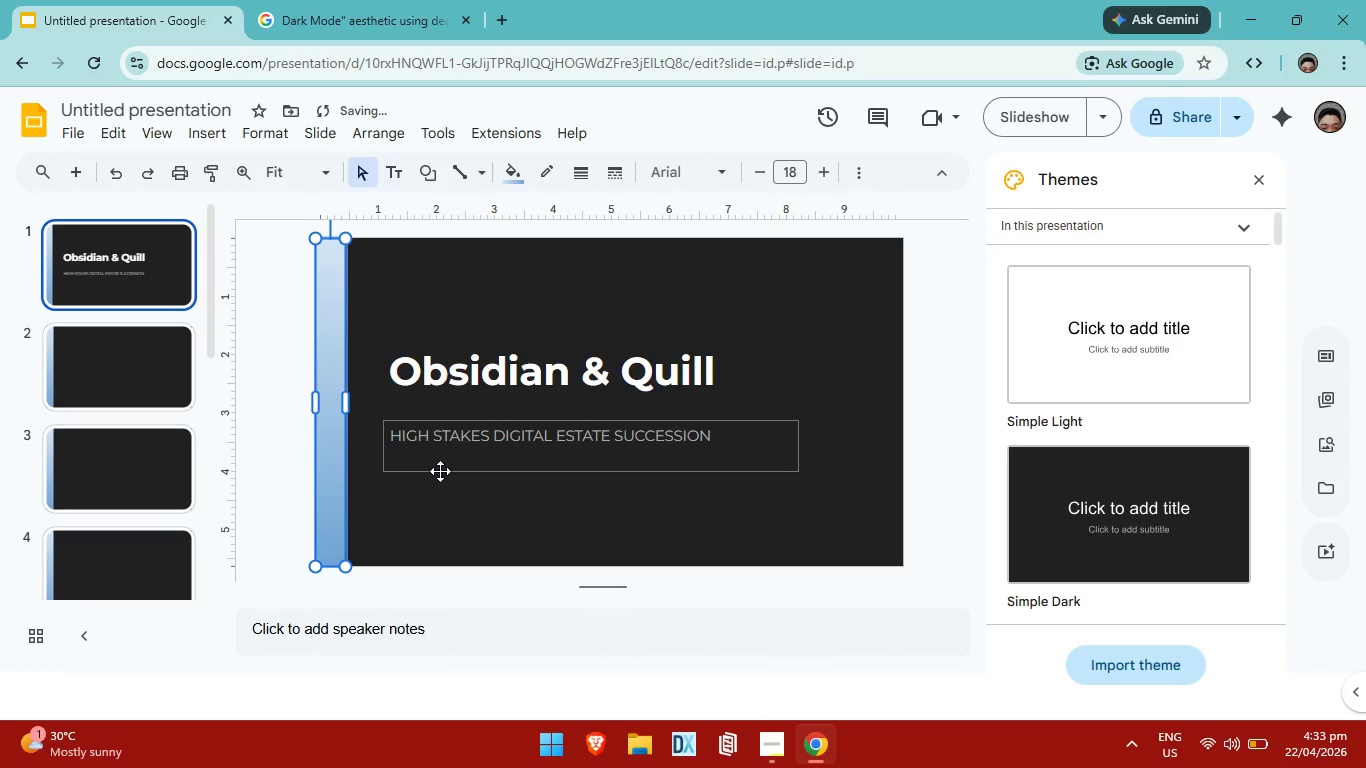 
key(Control+ControlLeft)
 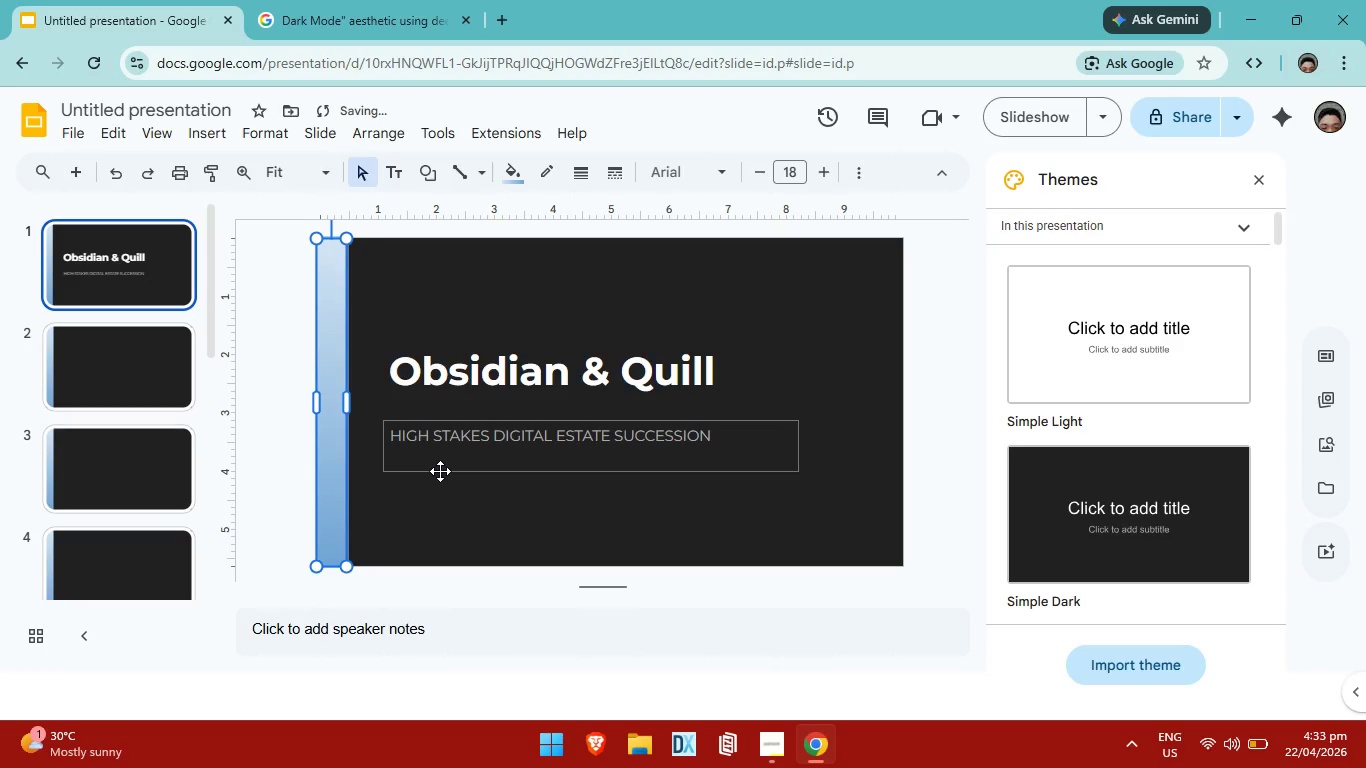 
key(Control+Z)
 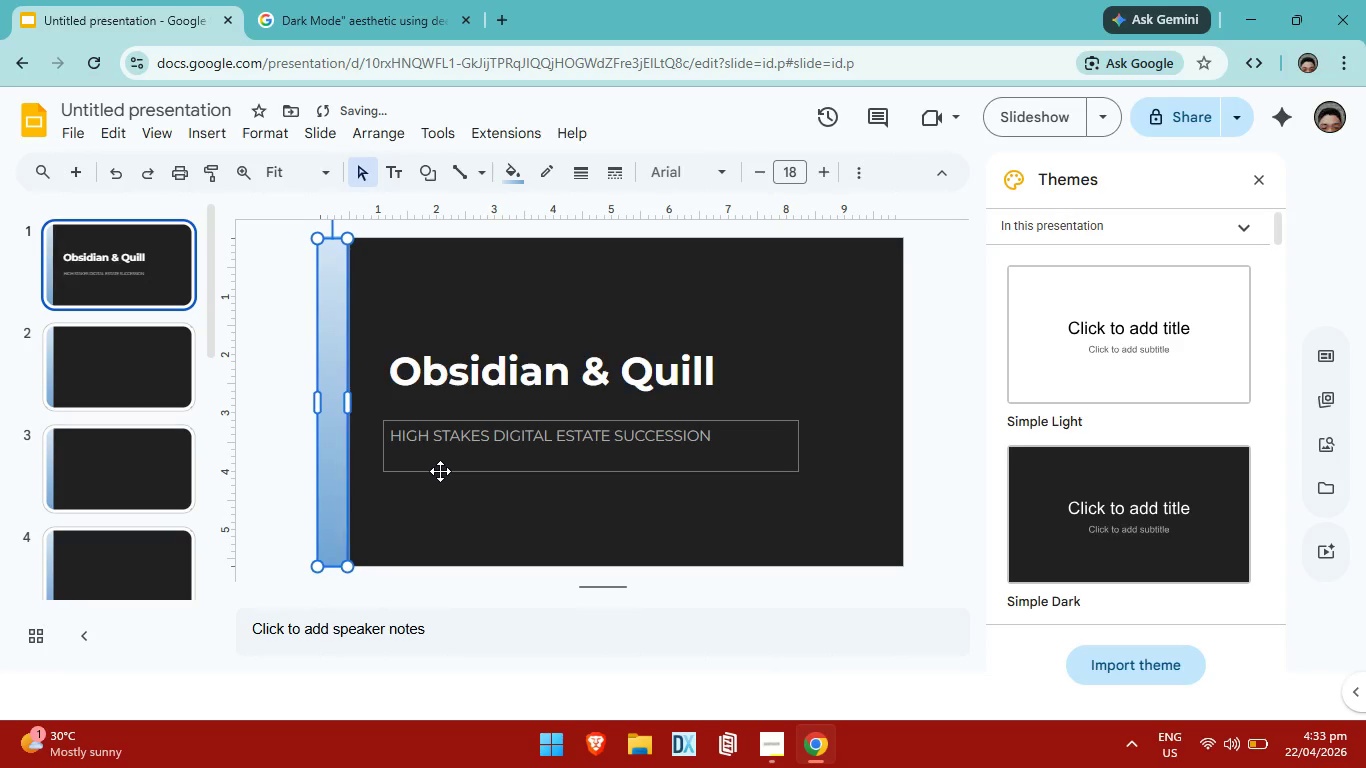 
key(Control+ControlLeft)
 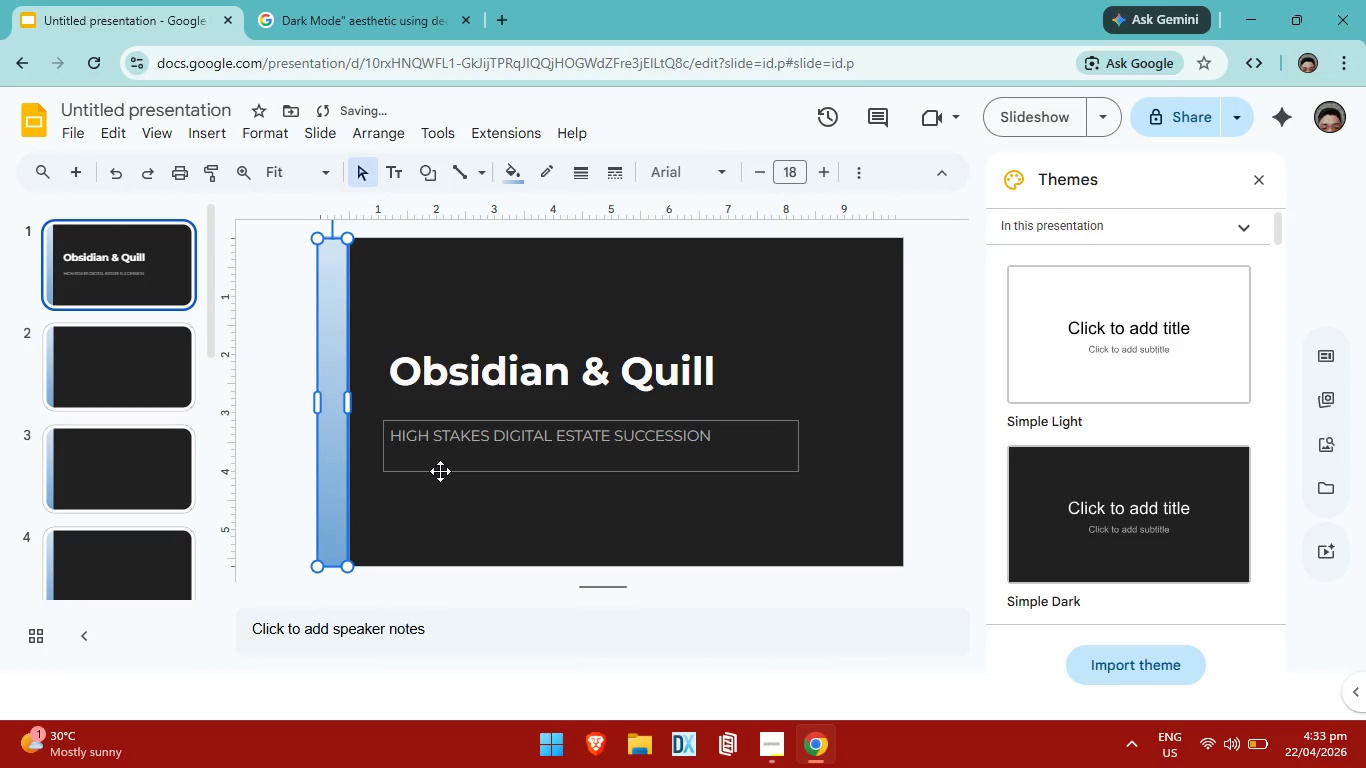 
key(Control+Z)
 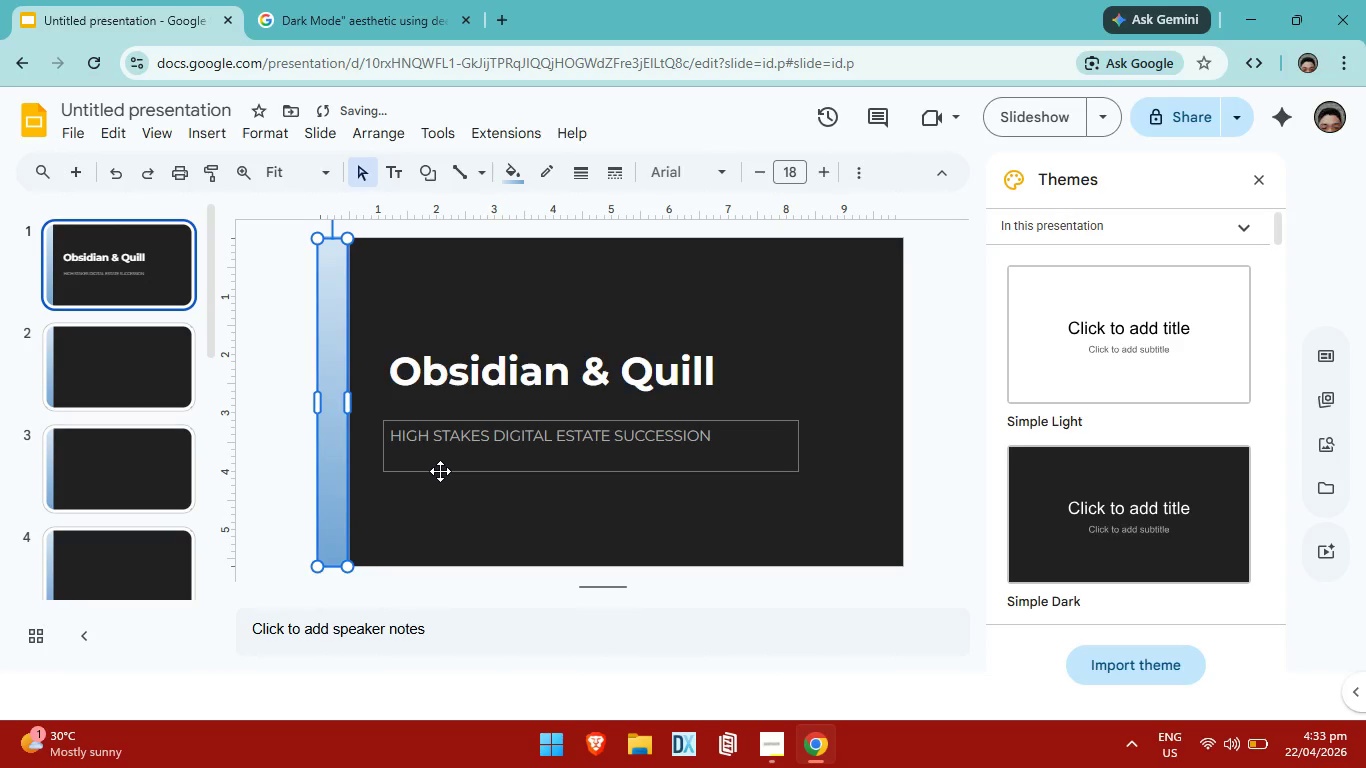 
key(Control+ControlLeft)
 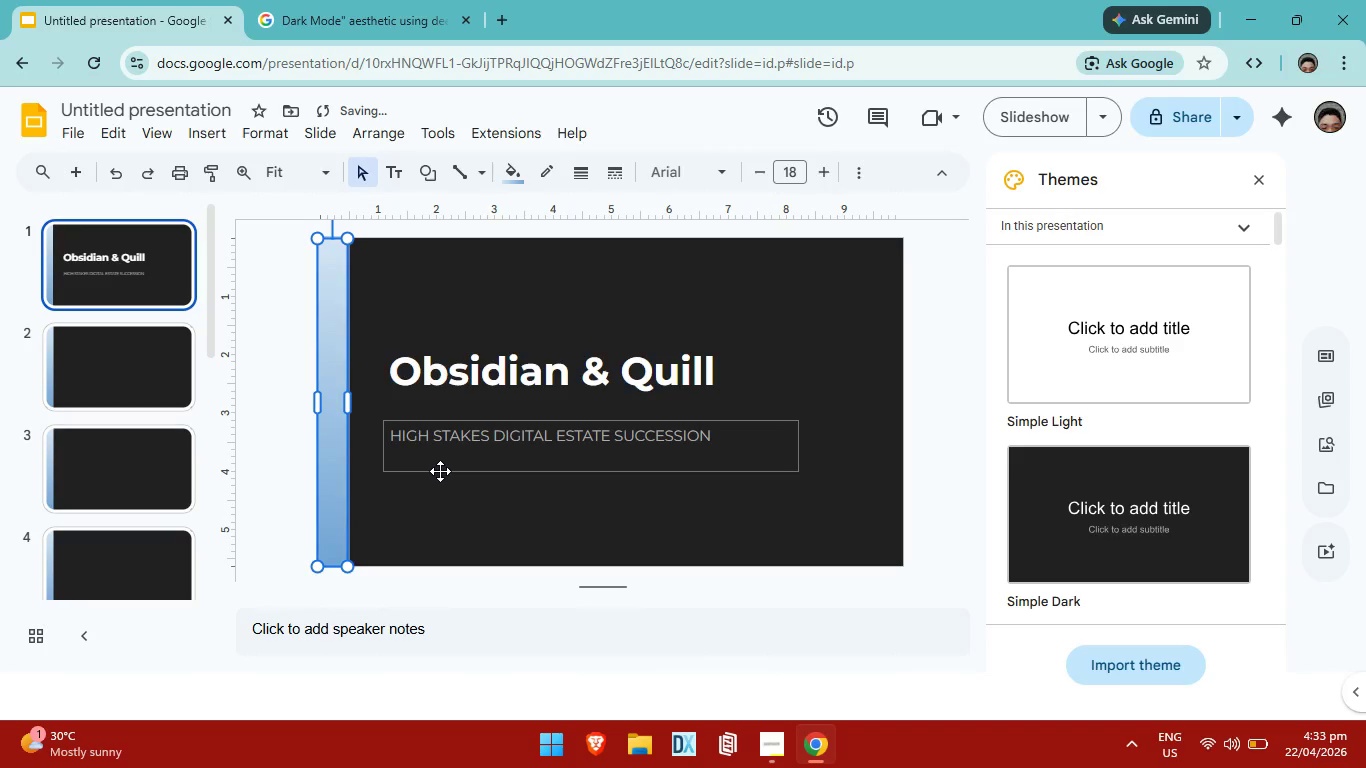 
key(Control+Z)
 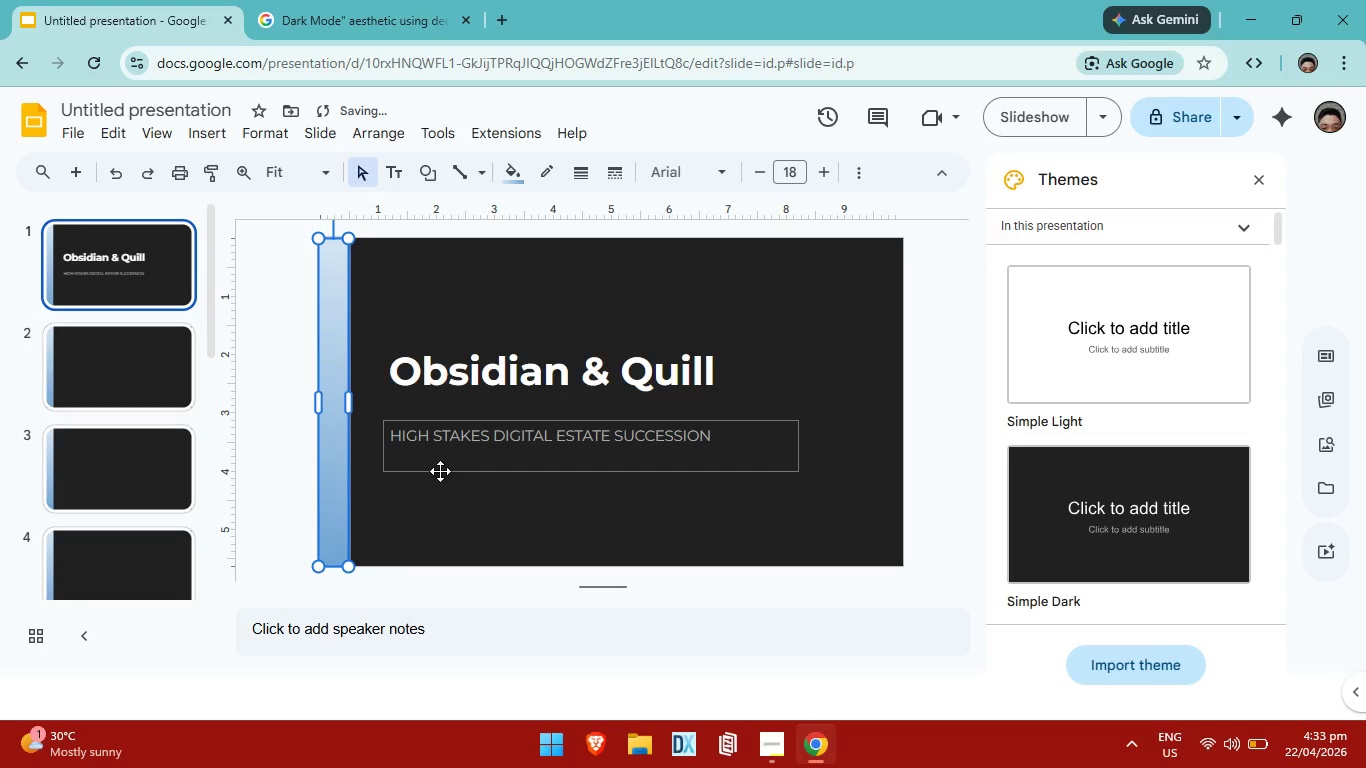 
key(Control+ControlLeft)
 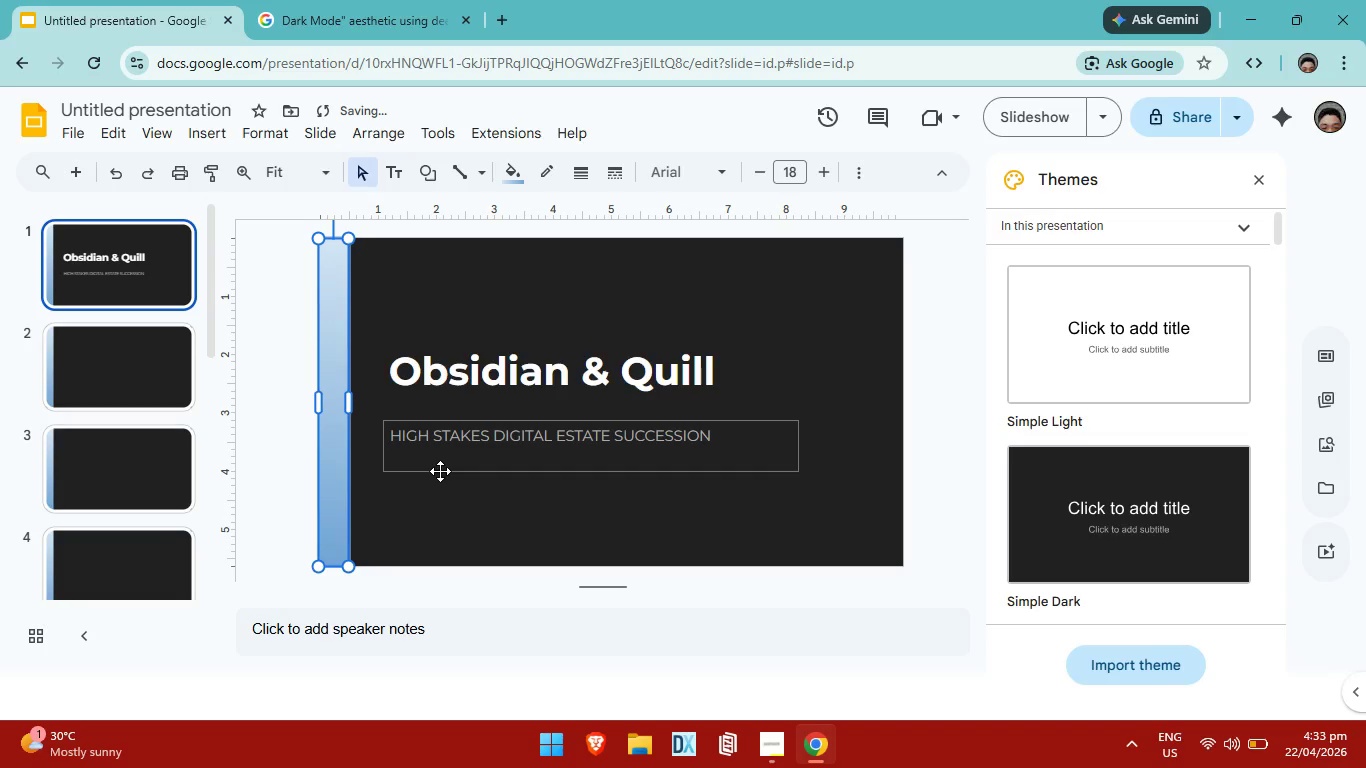 
key(Control+Z)
 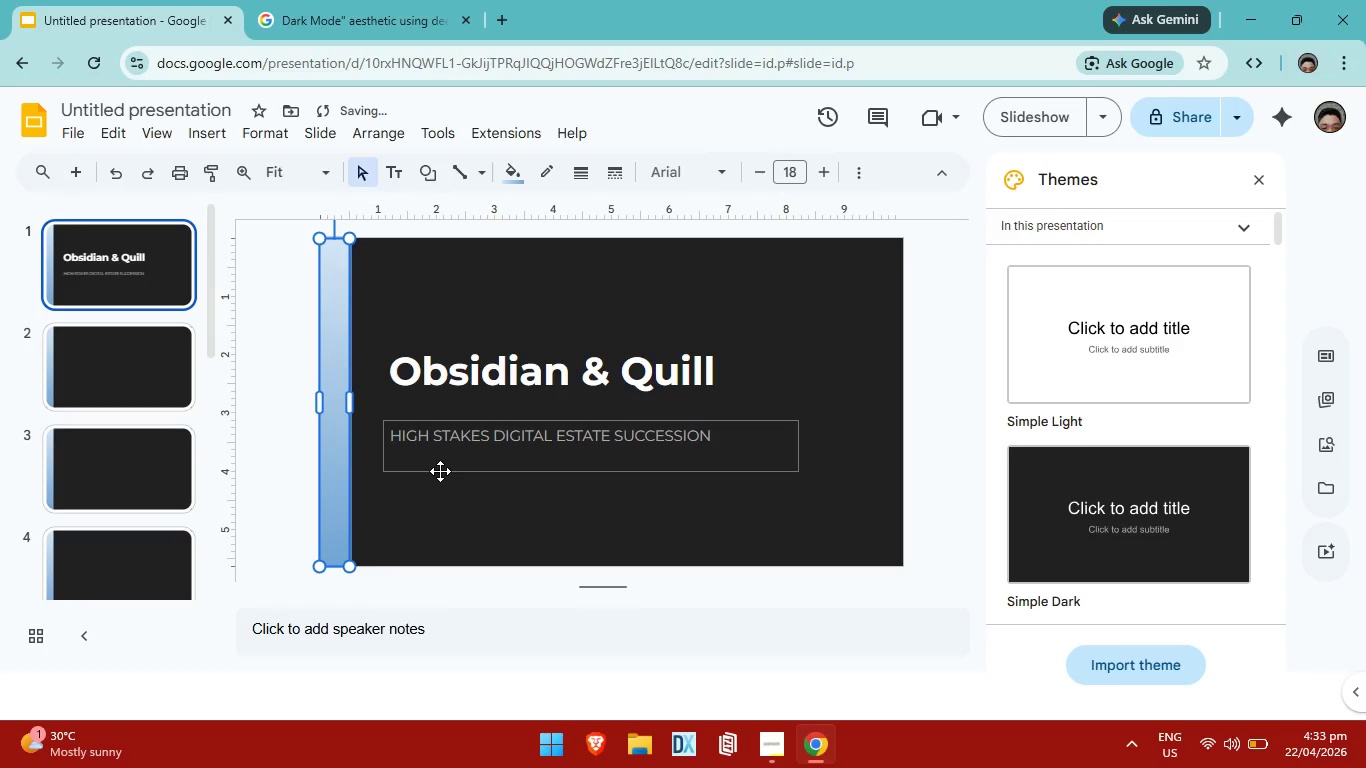 
key(Control+ControlLeft)
 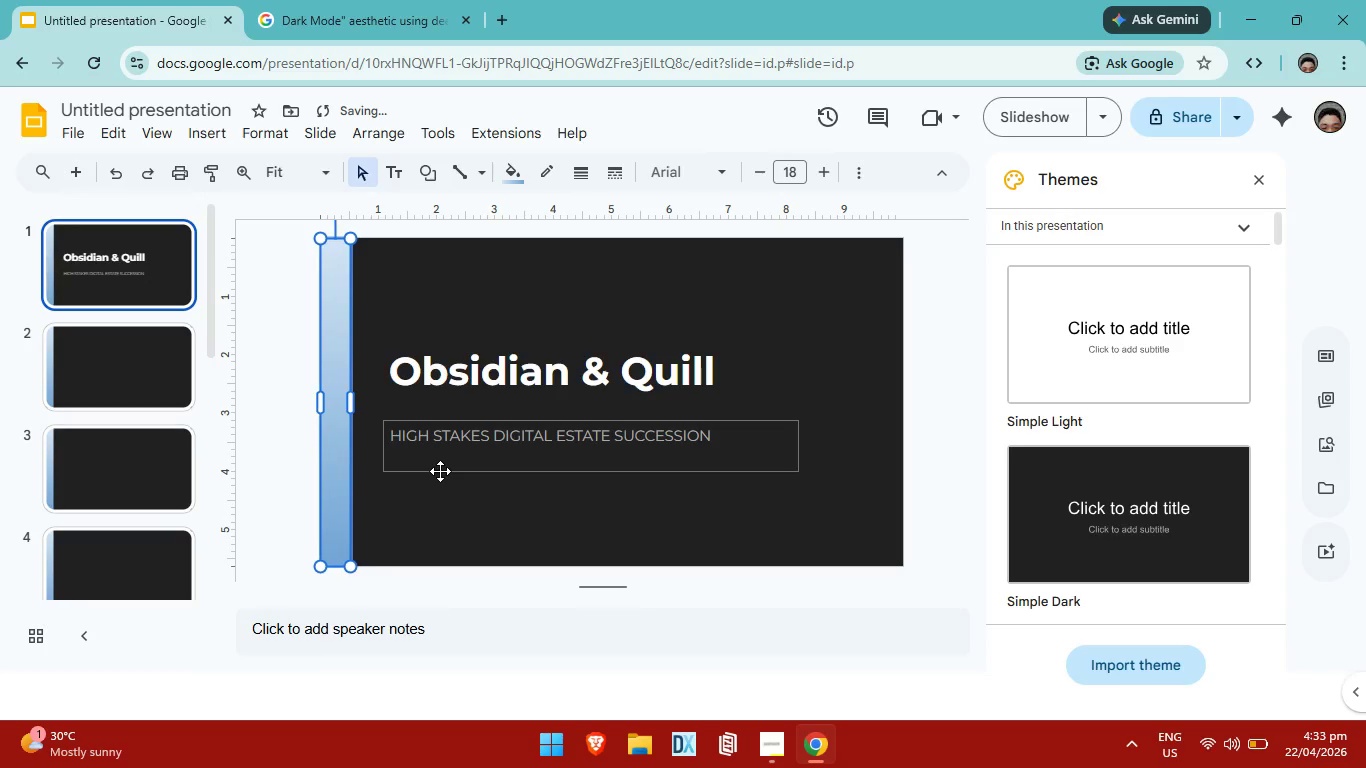 
key(Control+Z)
 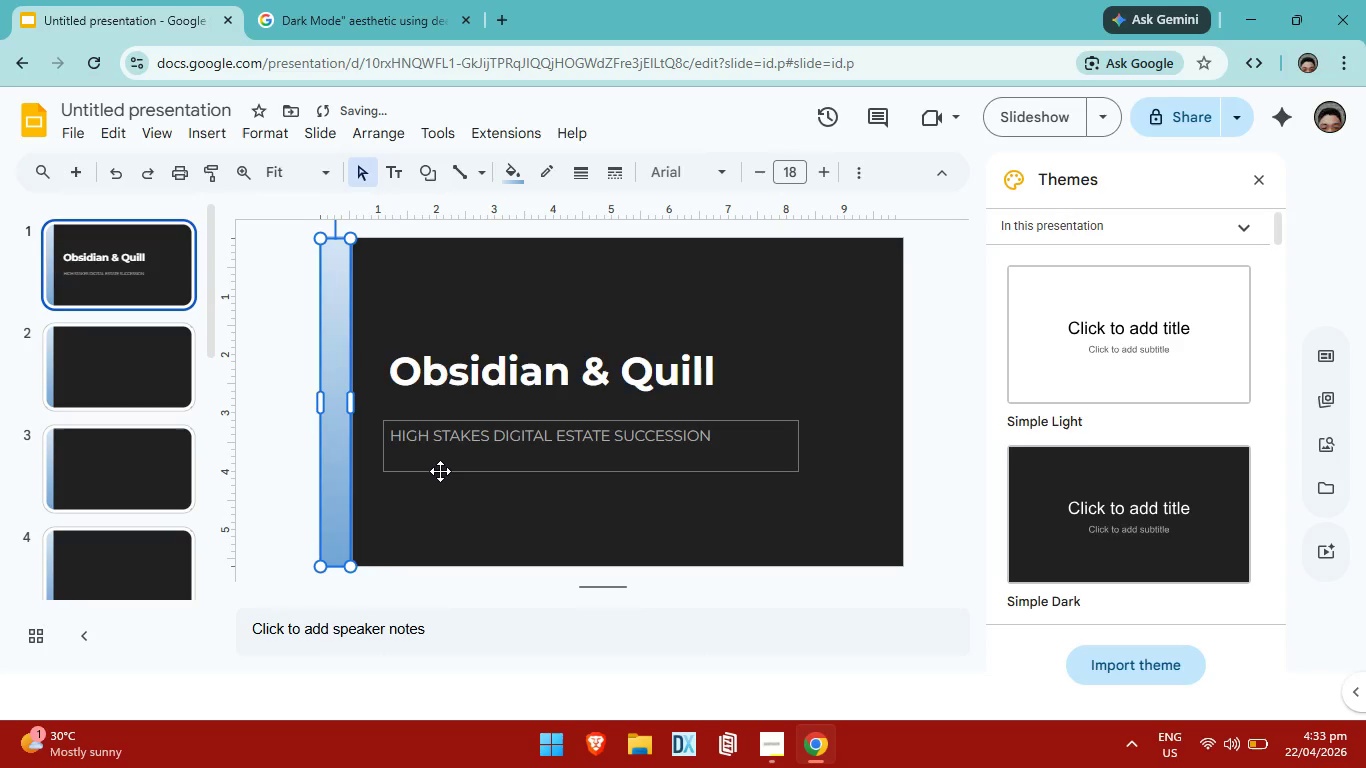 
key(Control+ControlLeft)
 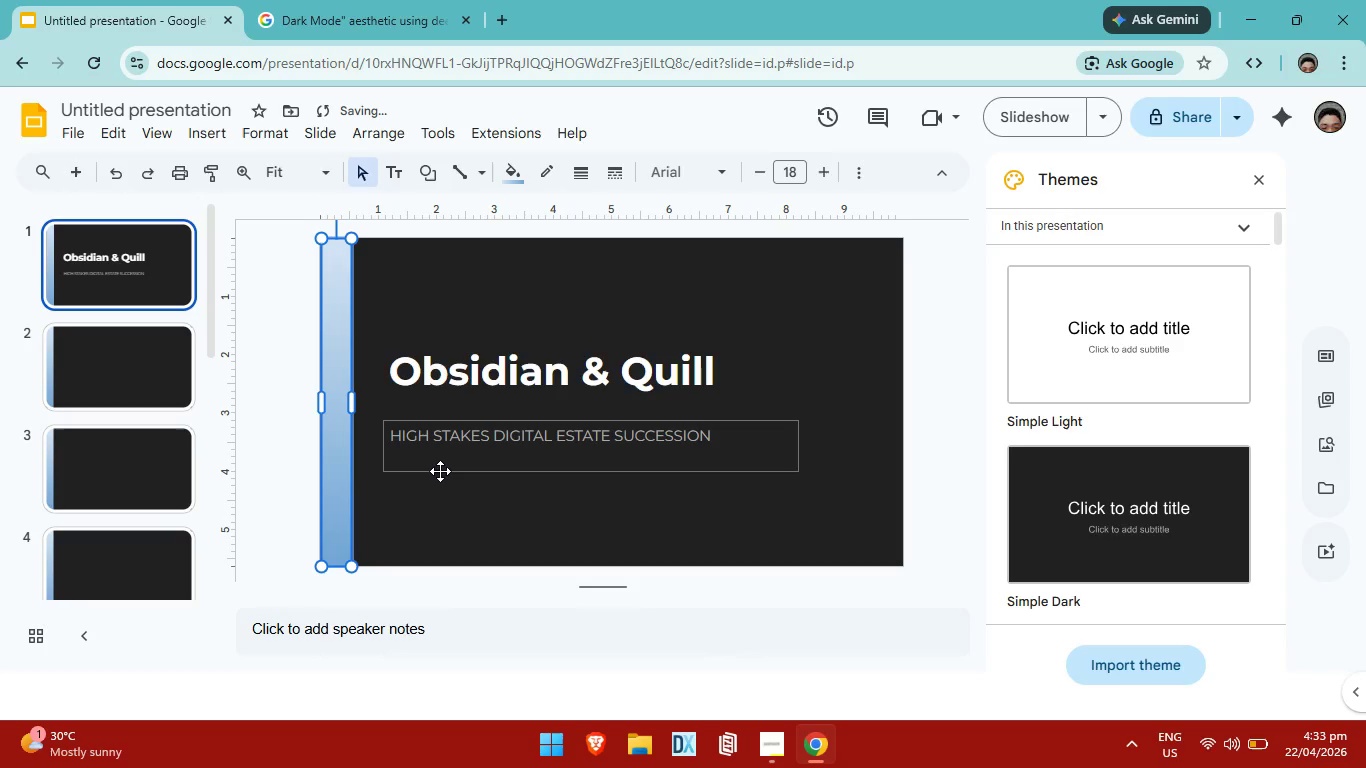 
key(Control+Z)
 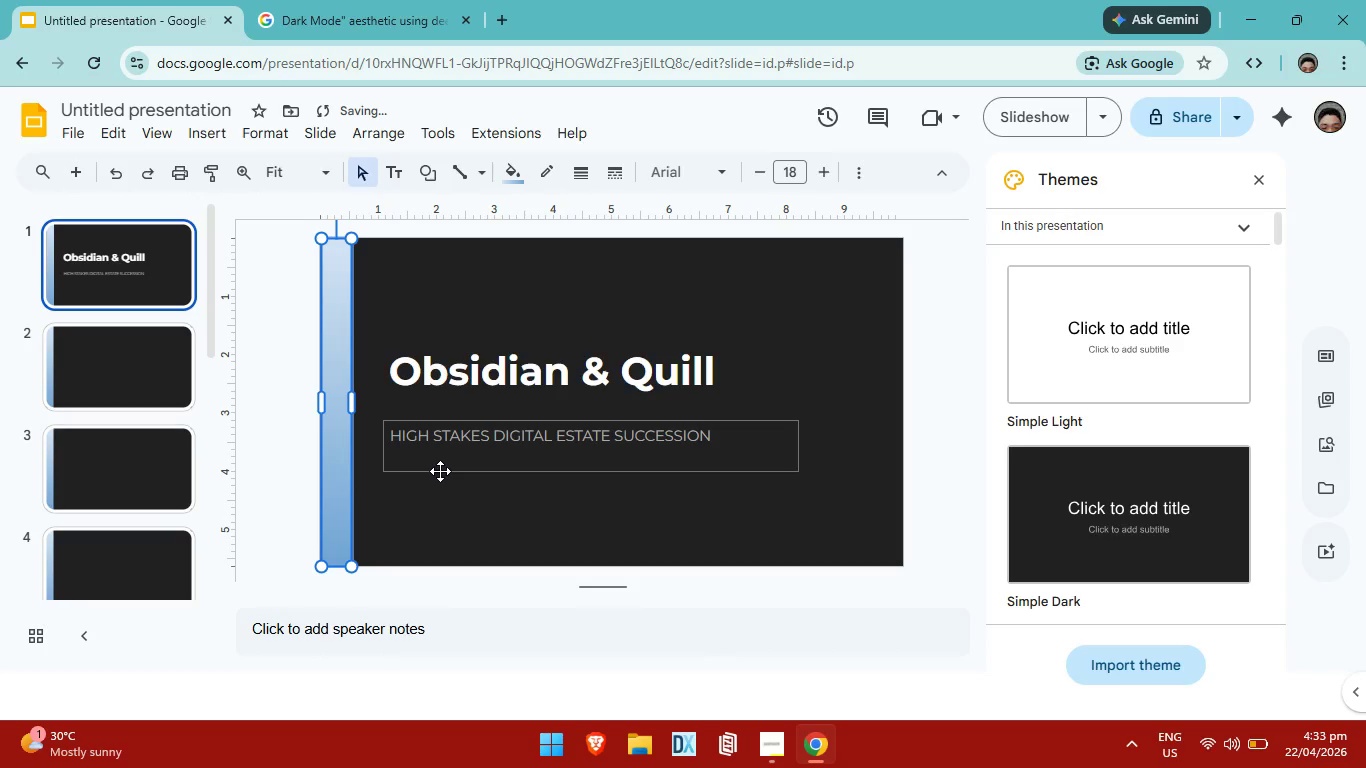 
key(Control+Z)
 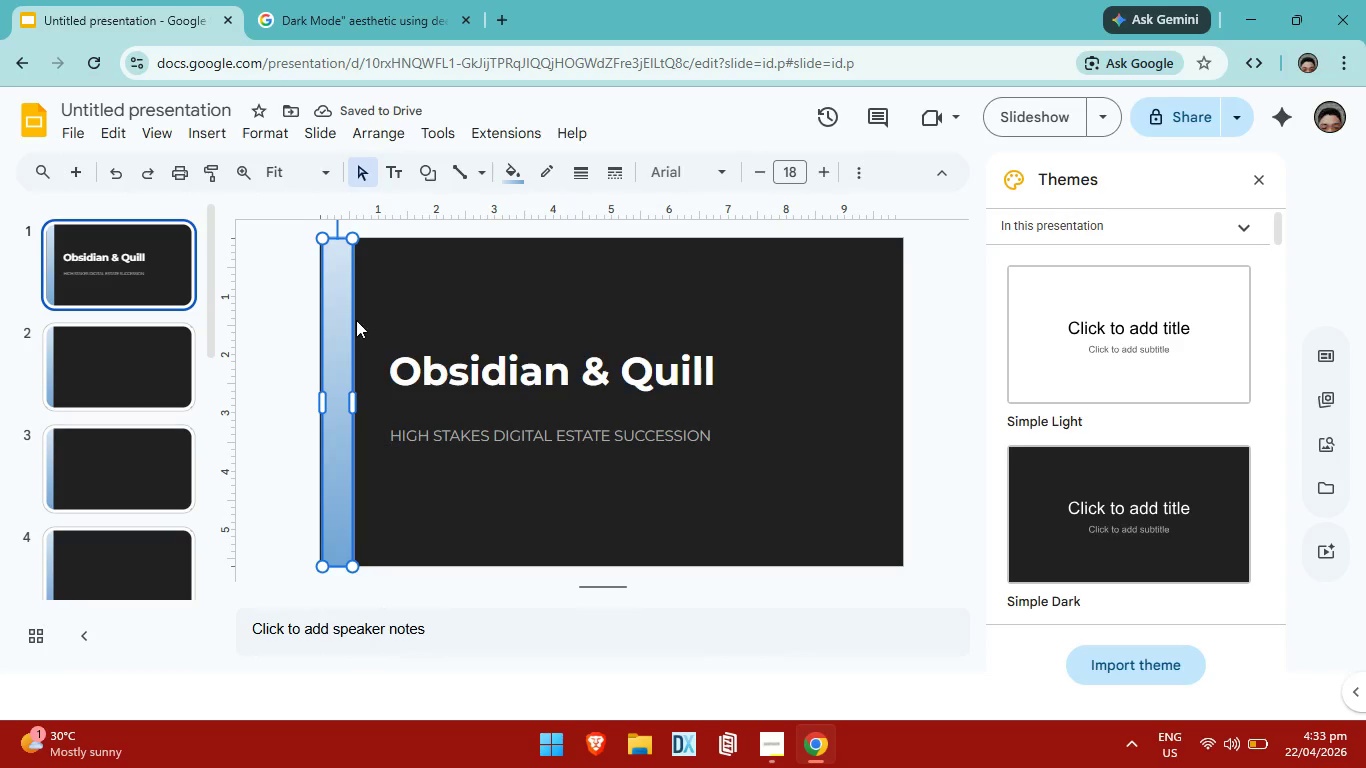 
key(ArrowLeft)
 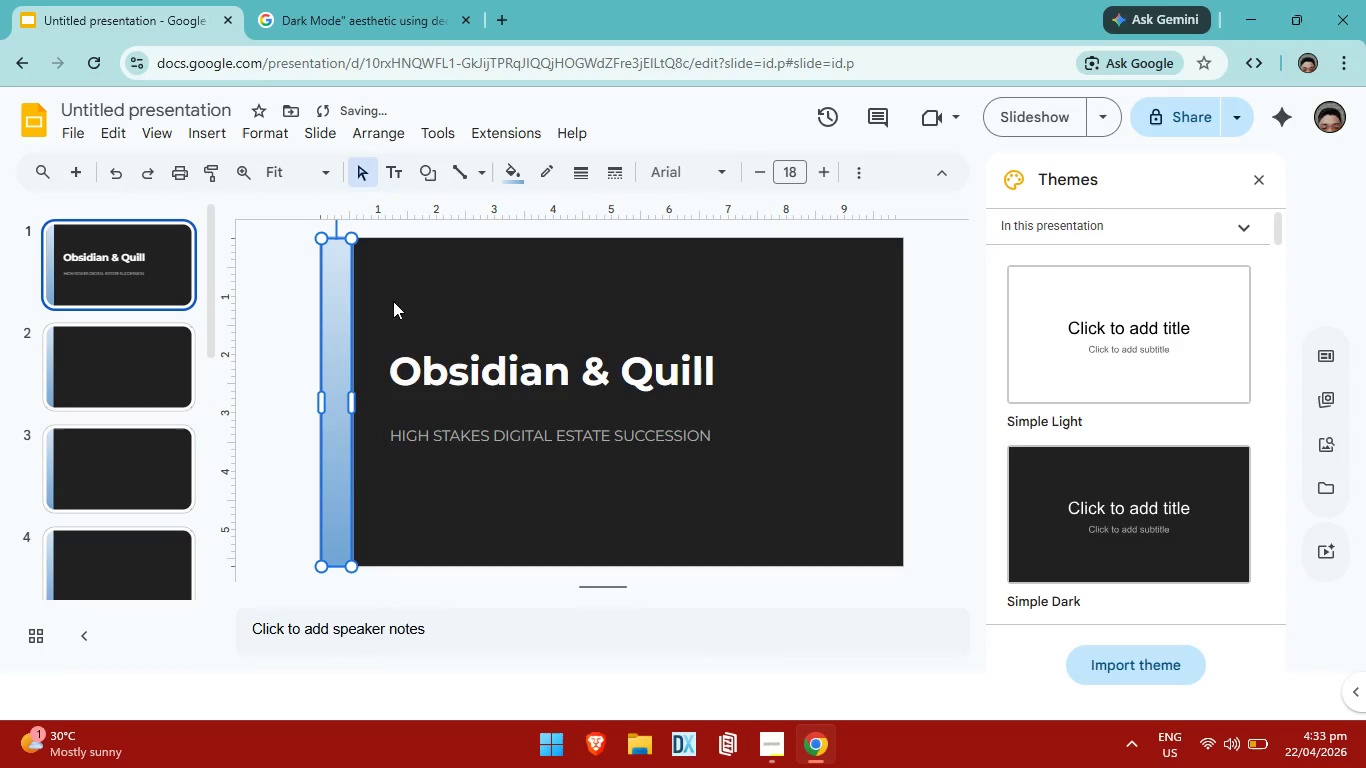 
left_click([469, 276])
 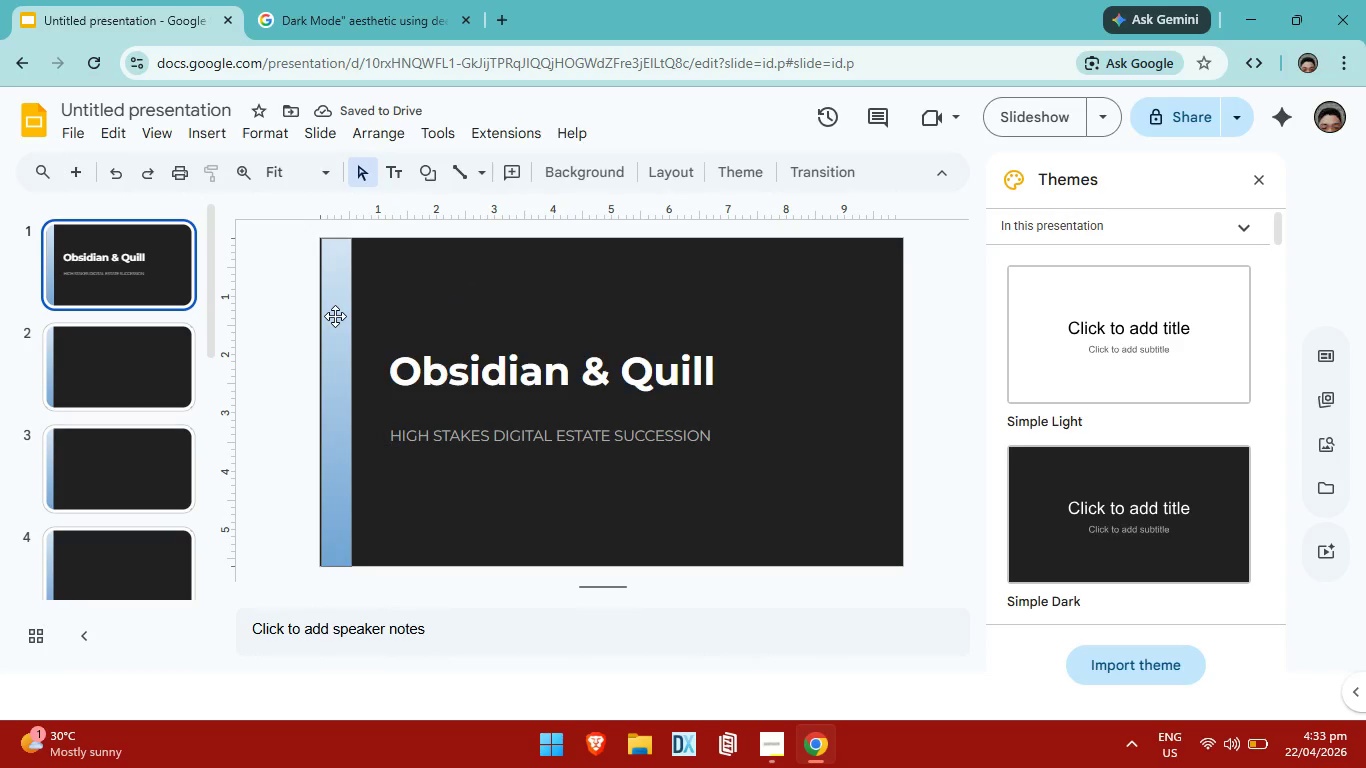 
left_click([335, 316])
 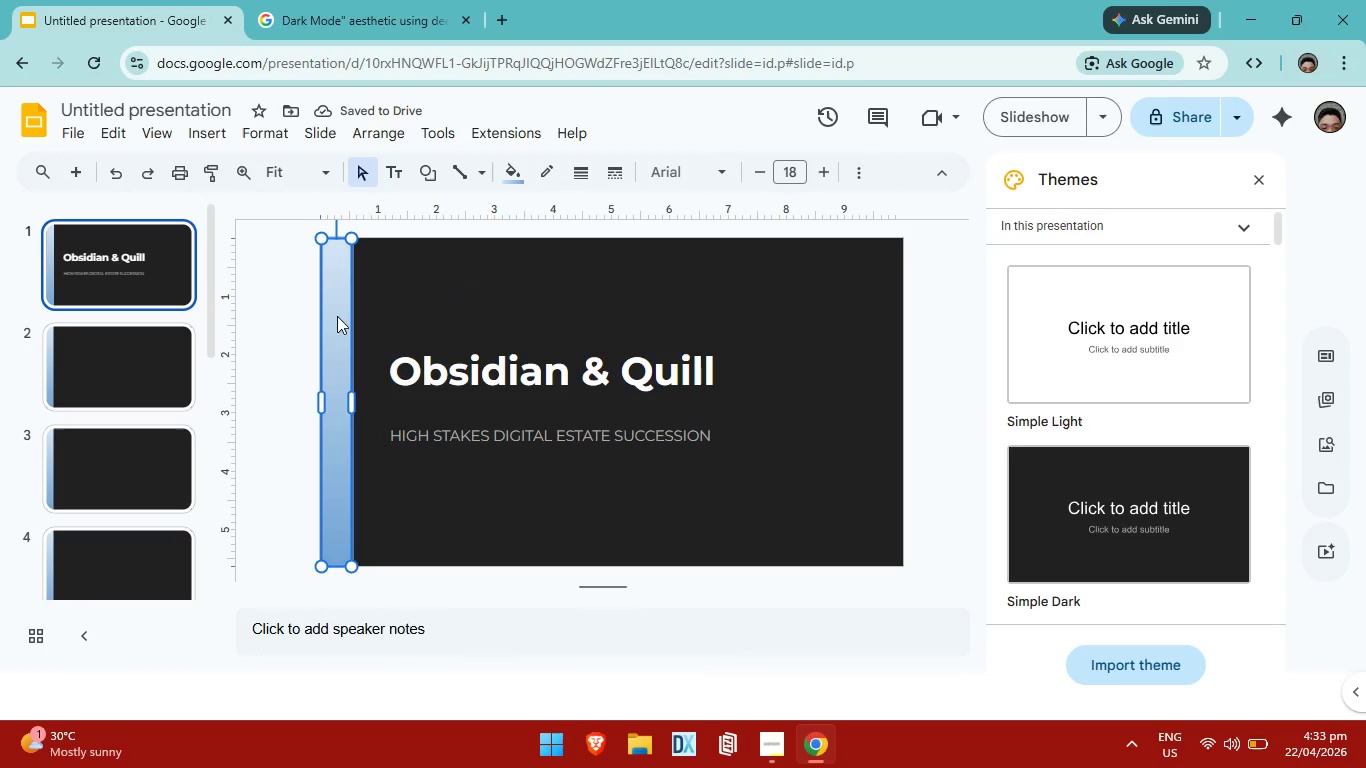 
key(ArrowLeft)
 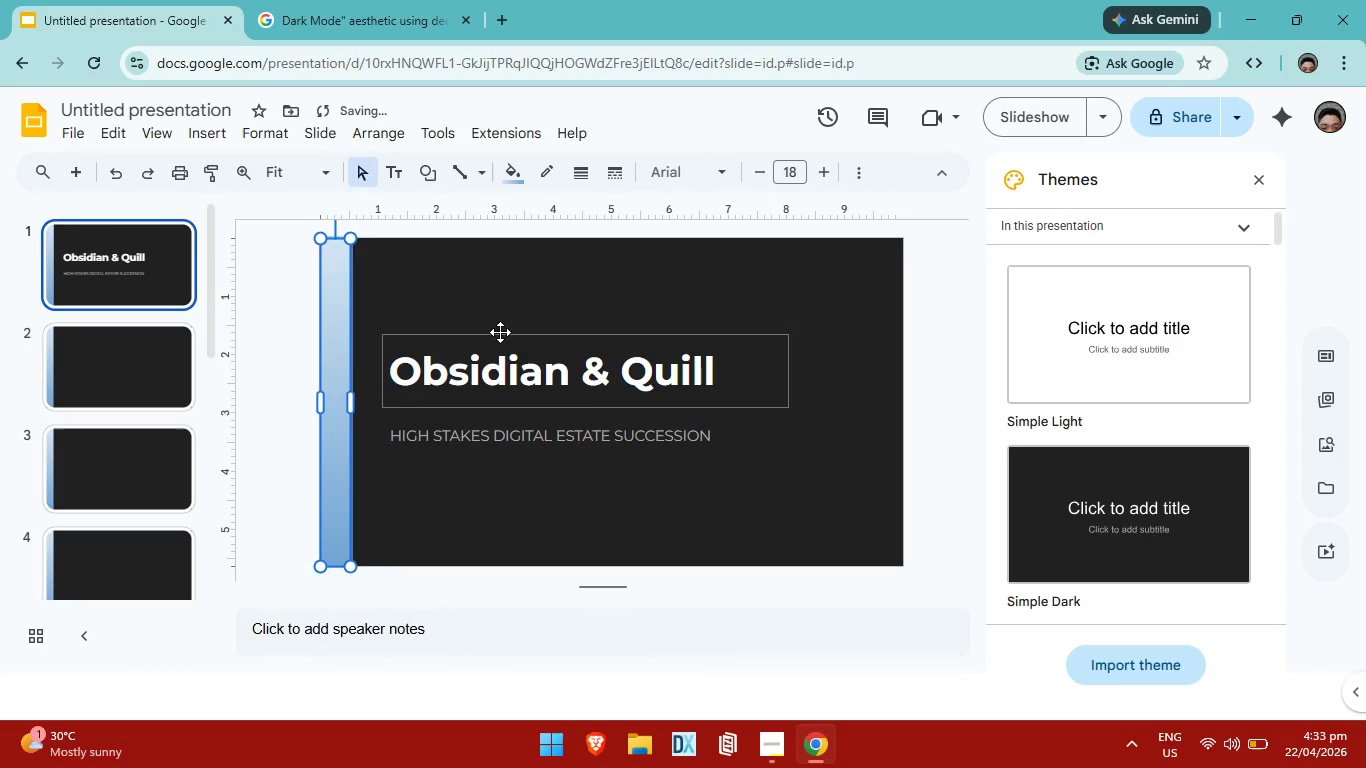 
left_click([501, 332])
 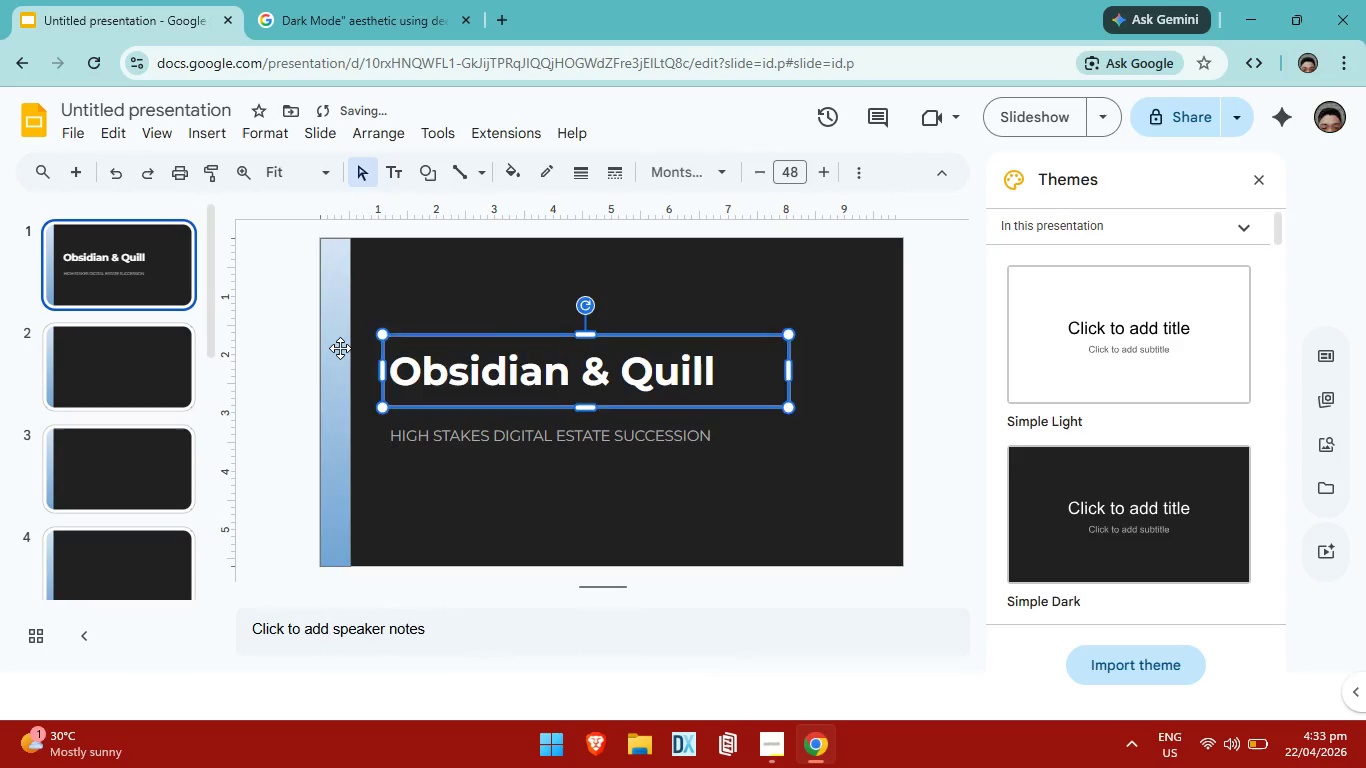 
left_click([340, 348])
 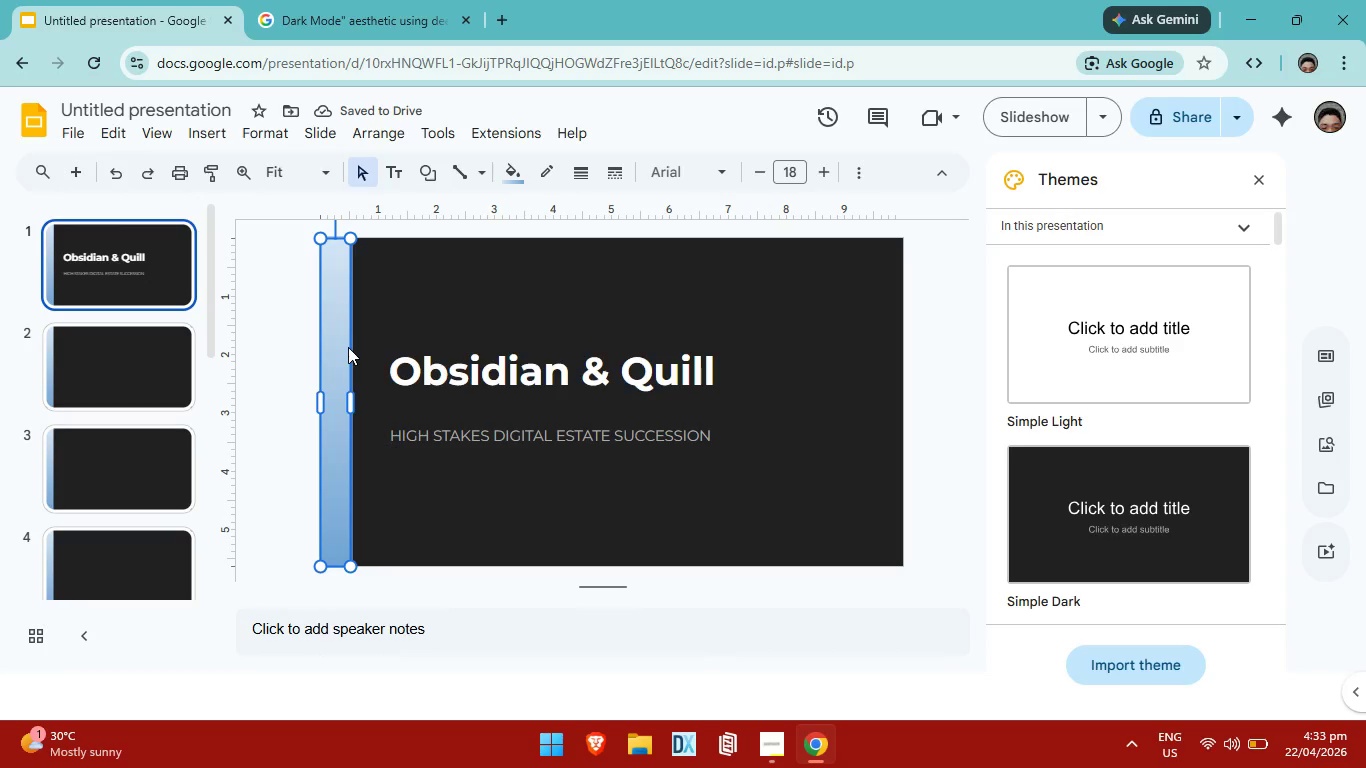 
key(ArrowLeft)
 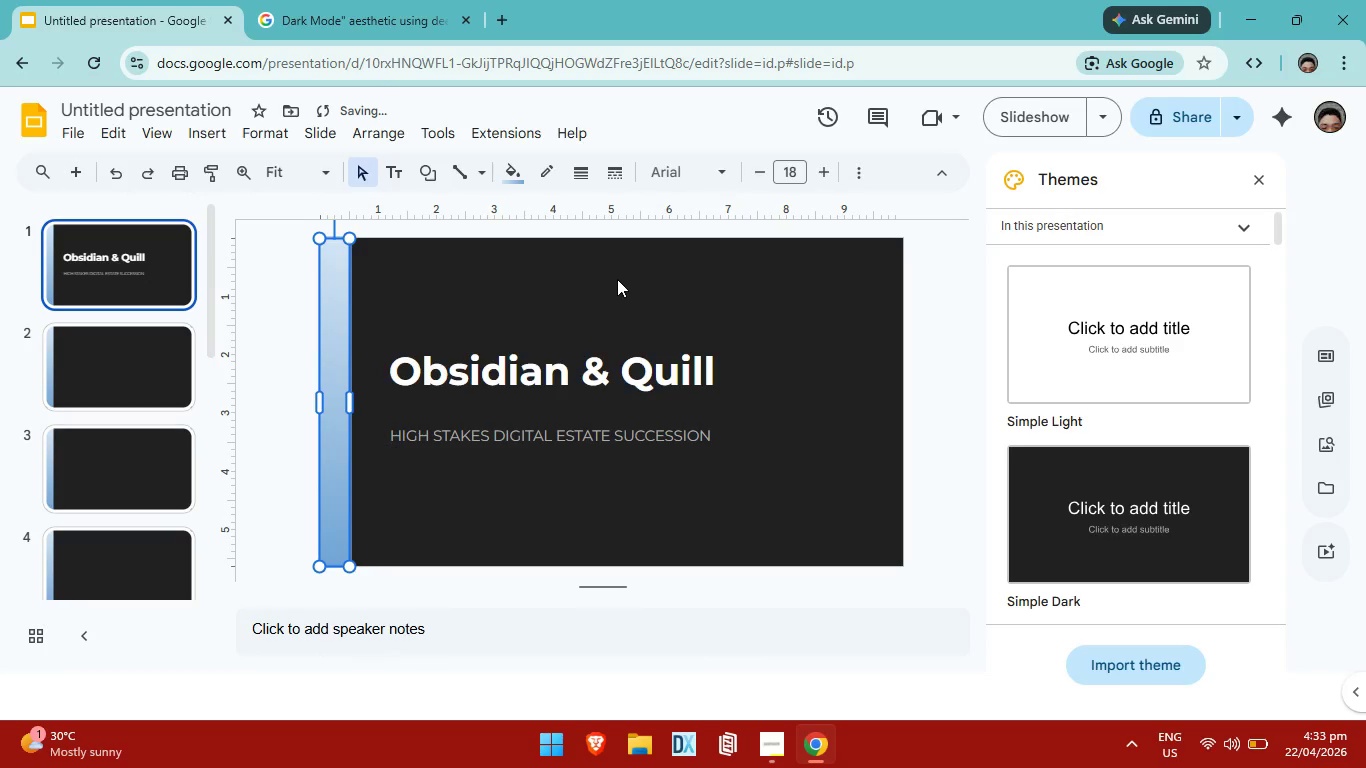 
left_click([617, 279])
 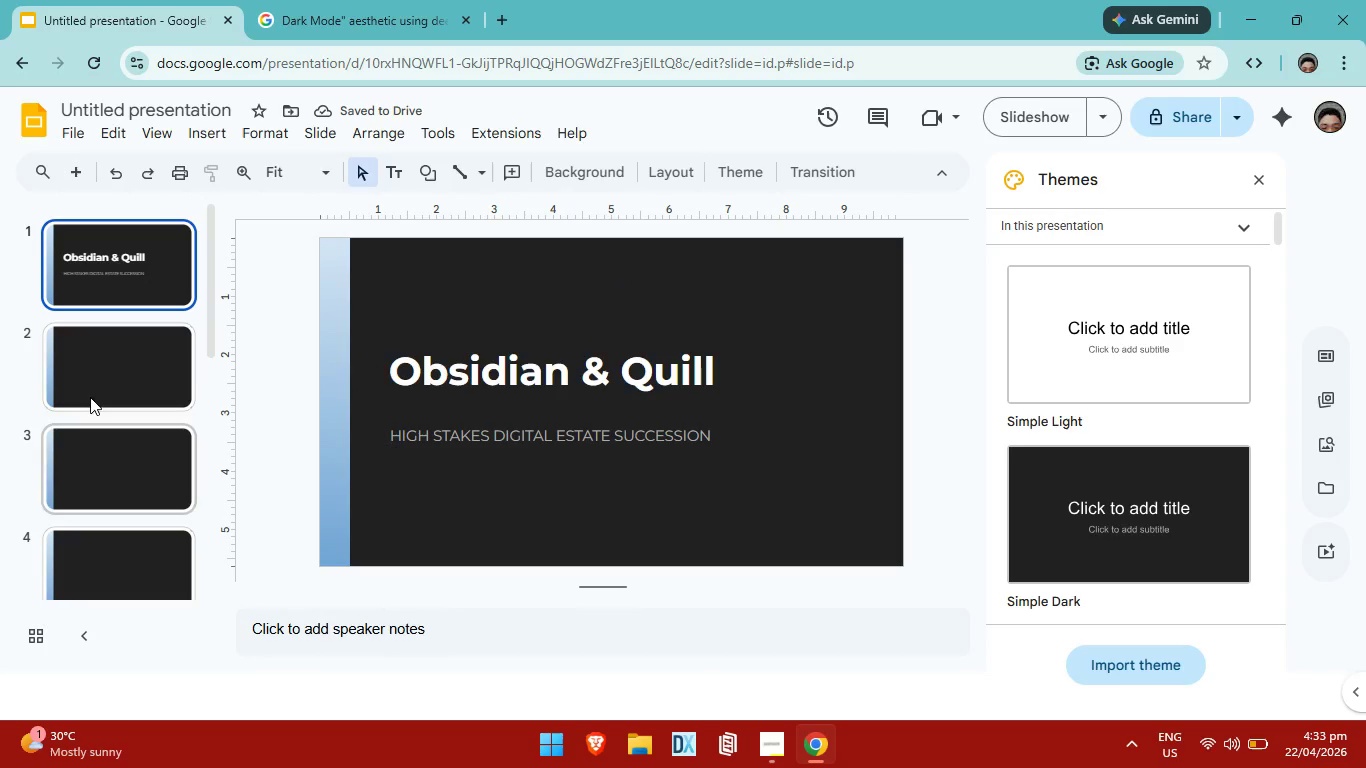 
left_click_drag(start_coordinate=[108, 357], to_coordinate=[117, 357])
 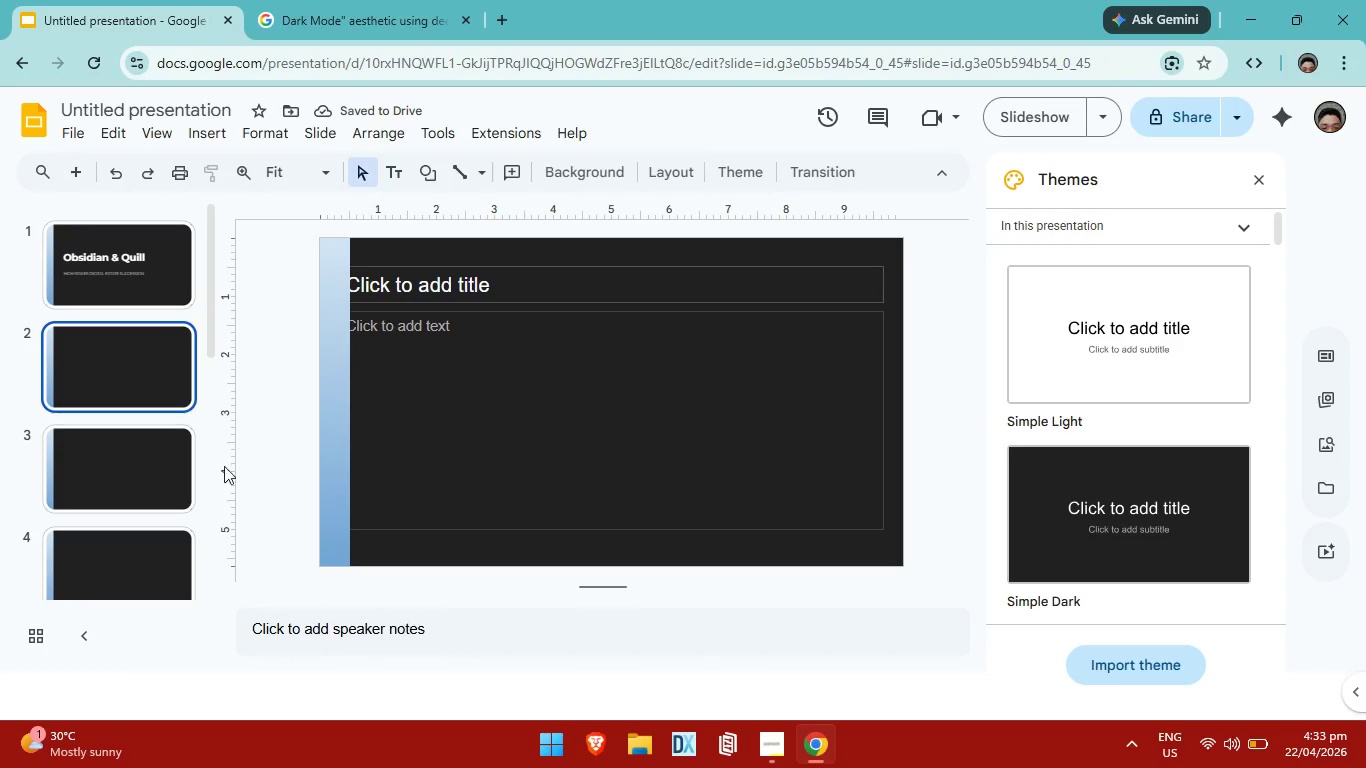 
left_click([137, 480])
 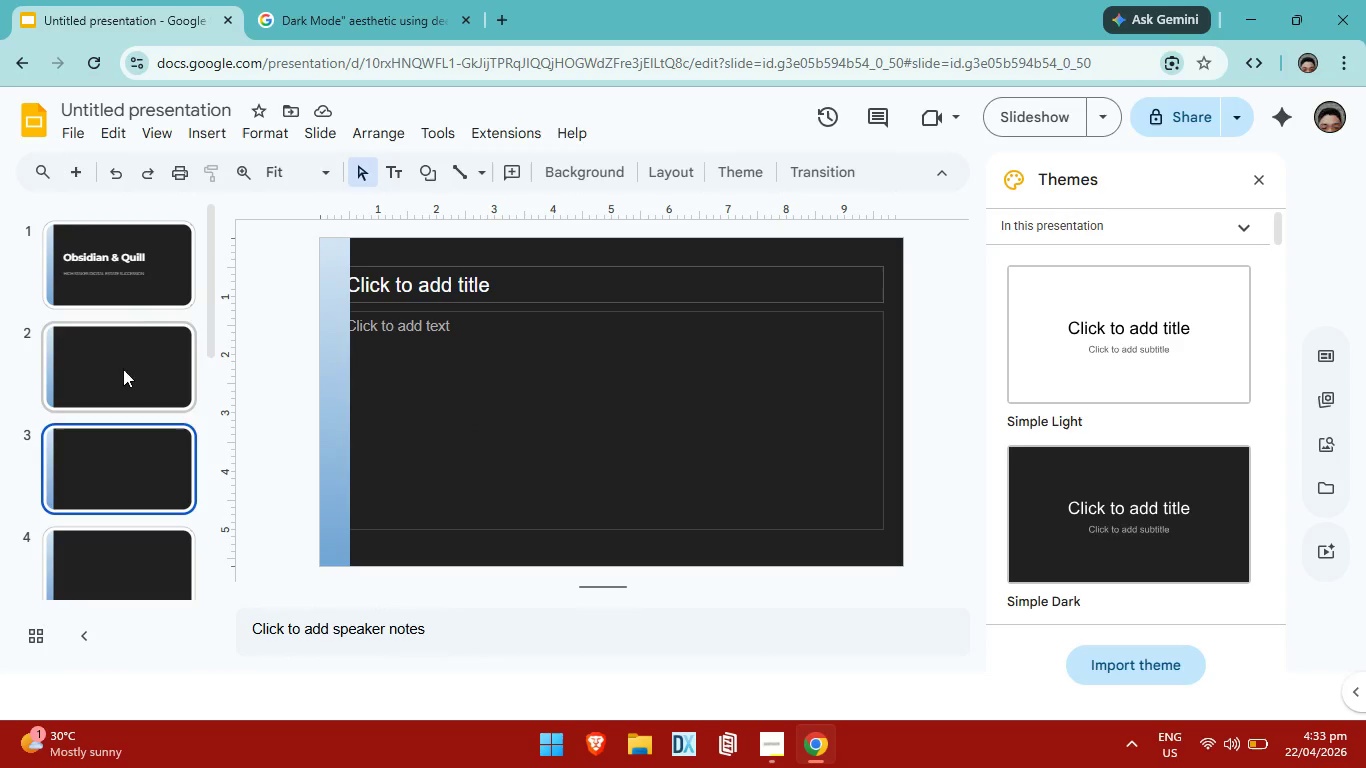 
left_click([124, 370])
 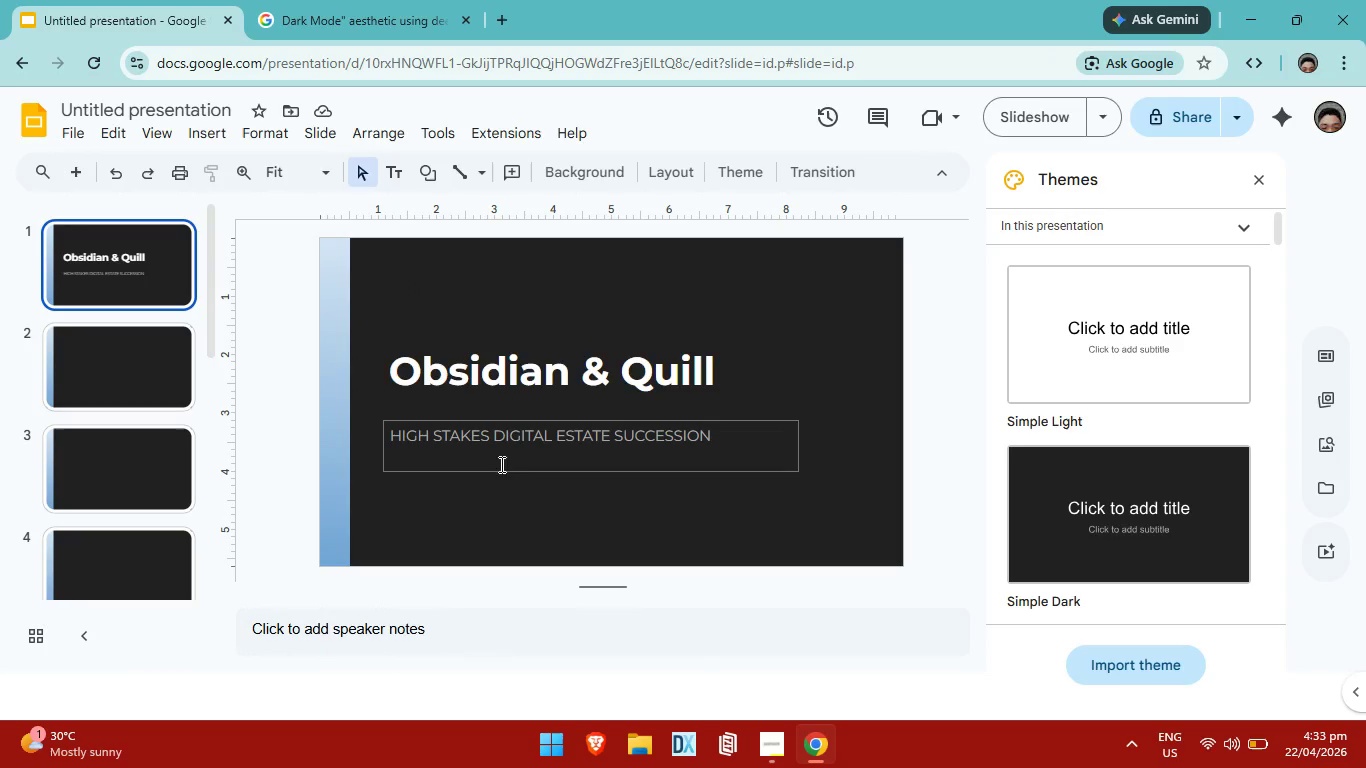 
left_click([526, 440])
 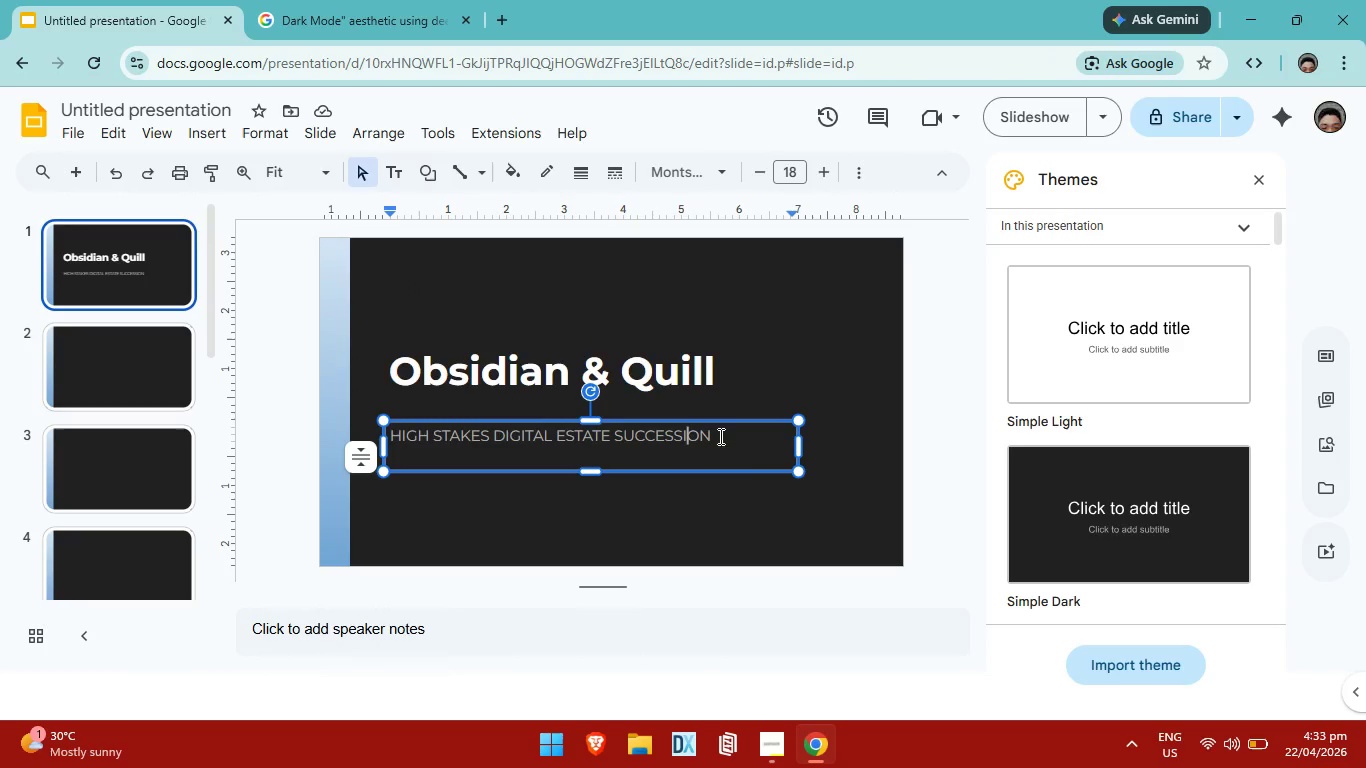 
double_click([726, 435])
 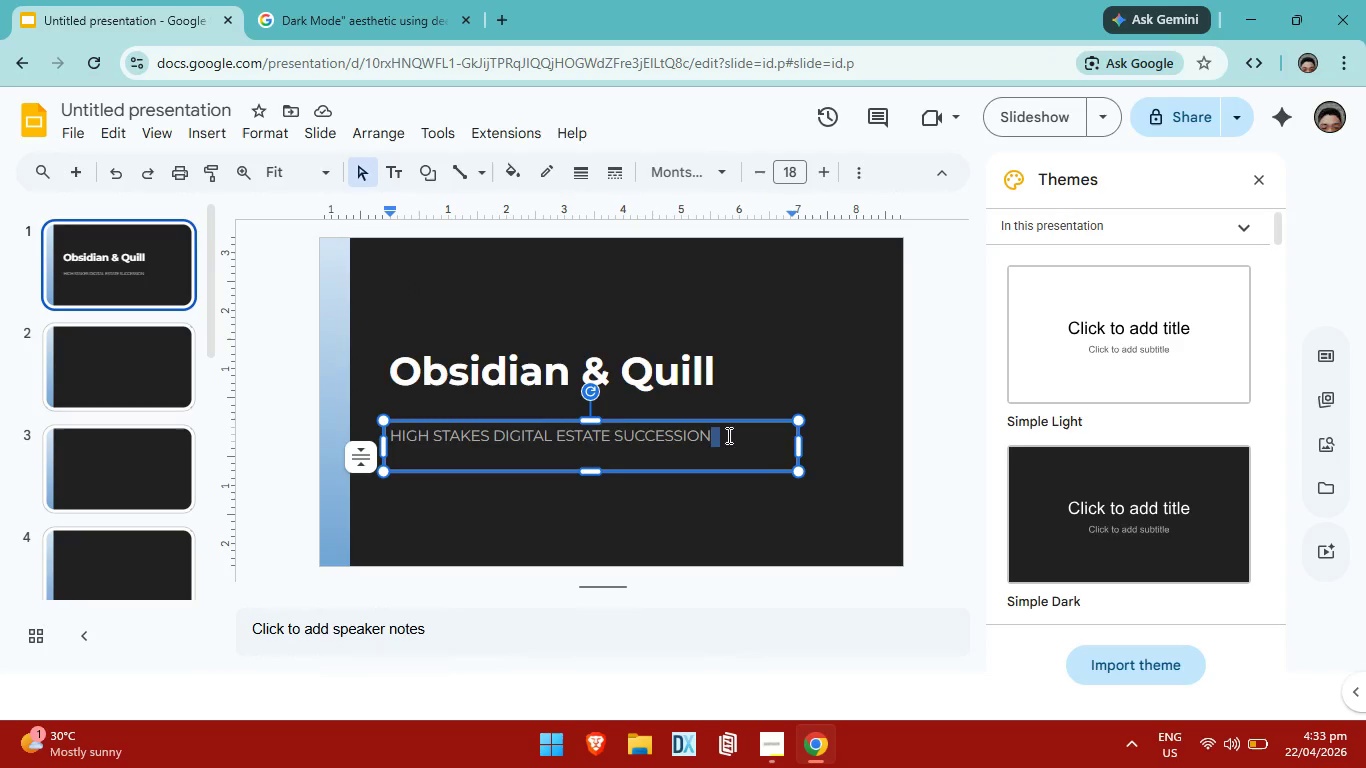 
left_click_drag(start_coordinate=[727, 435], to_coordinate=[390, 427])
 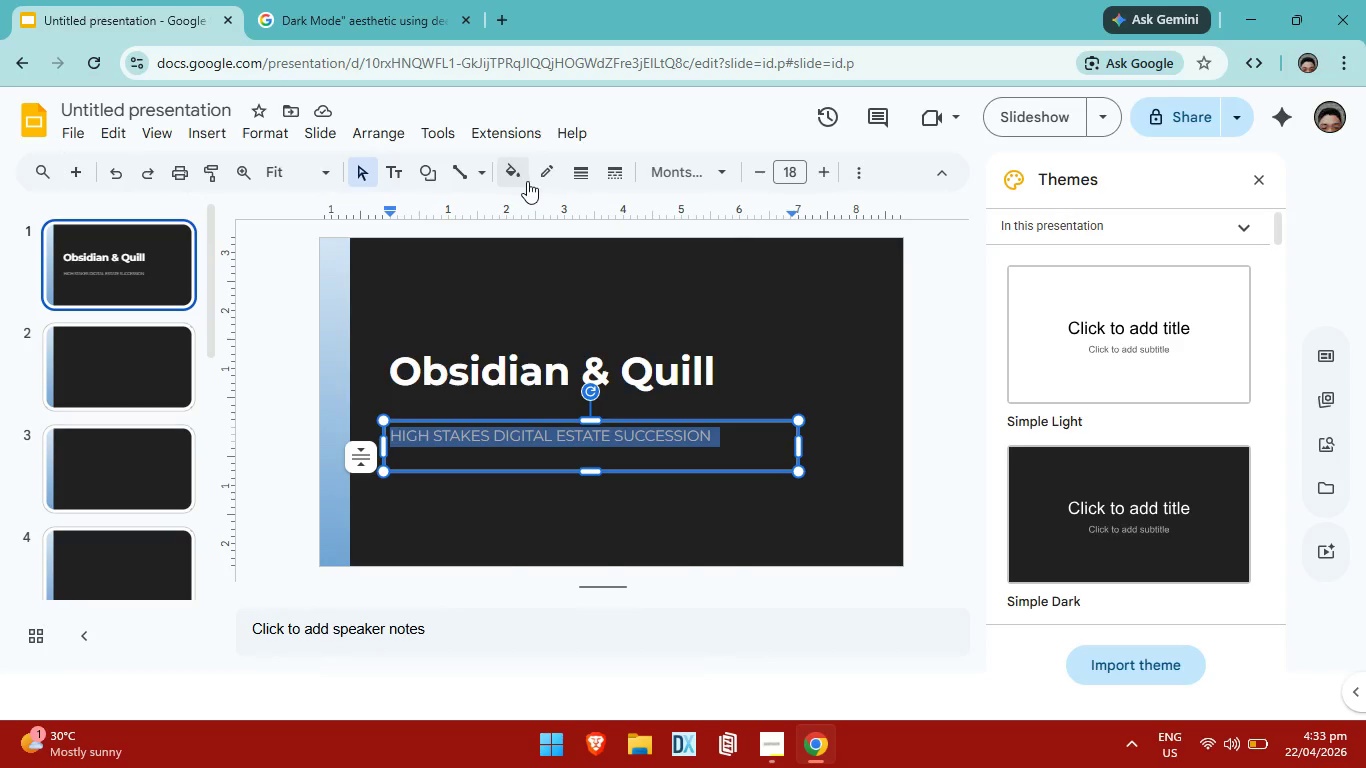 
left_click([527, 181])
 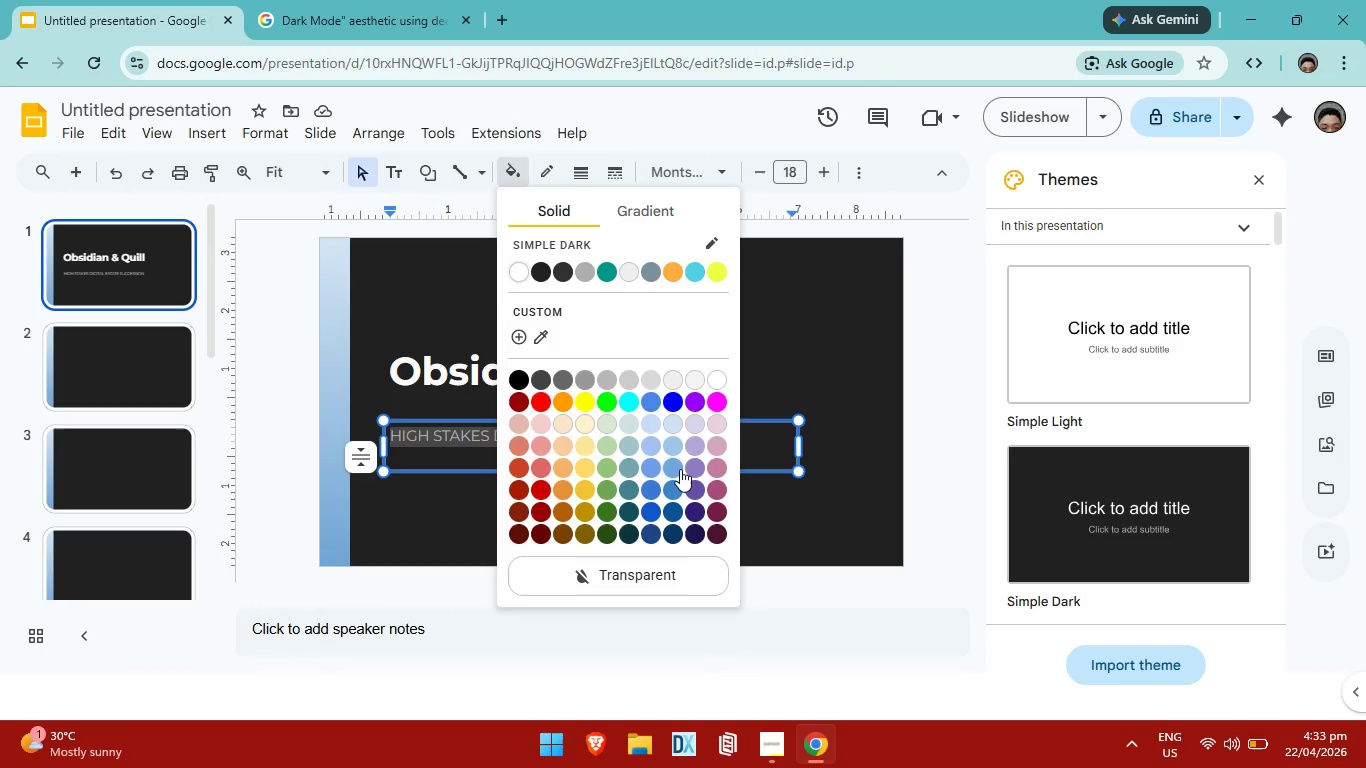 
left_click([675, 468])
 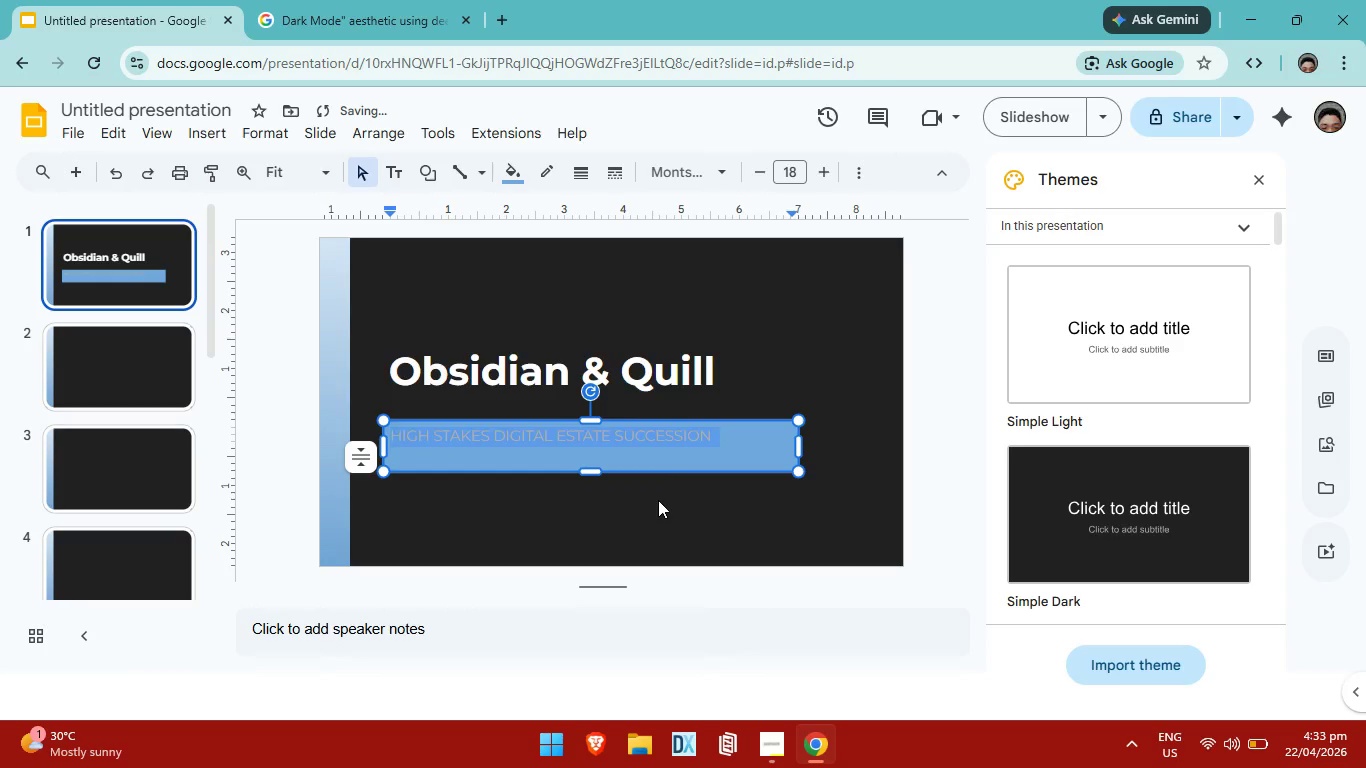 
key(Control+ControlLeft)
 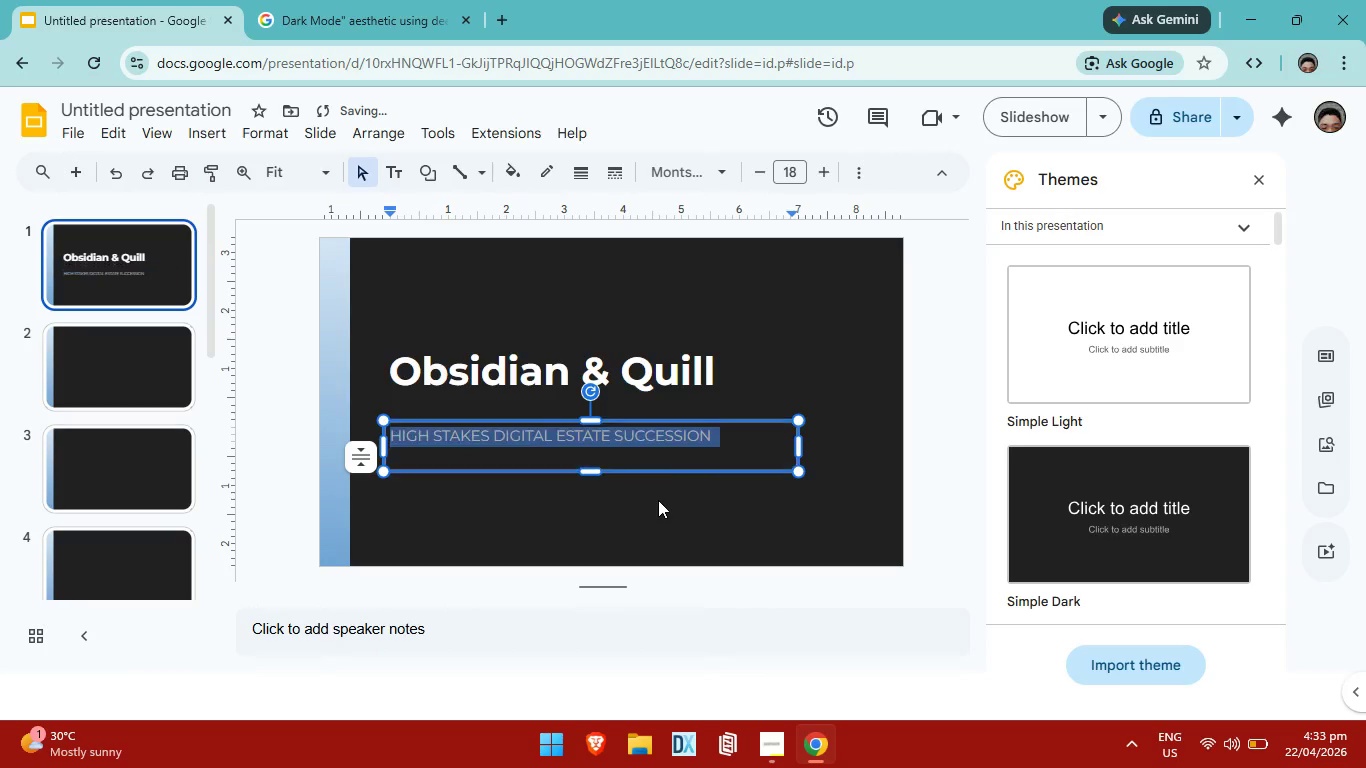 
key(Control+Z)
 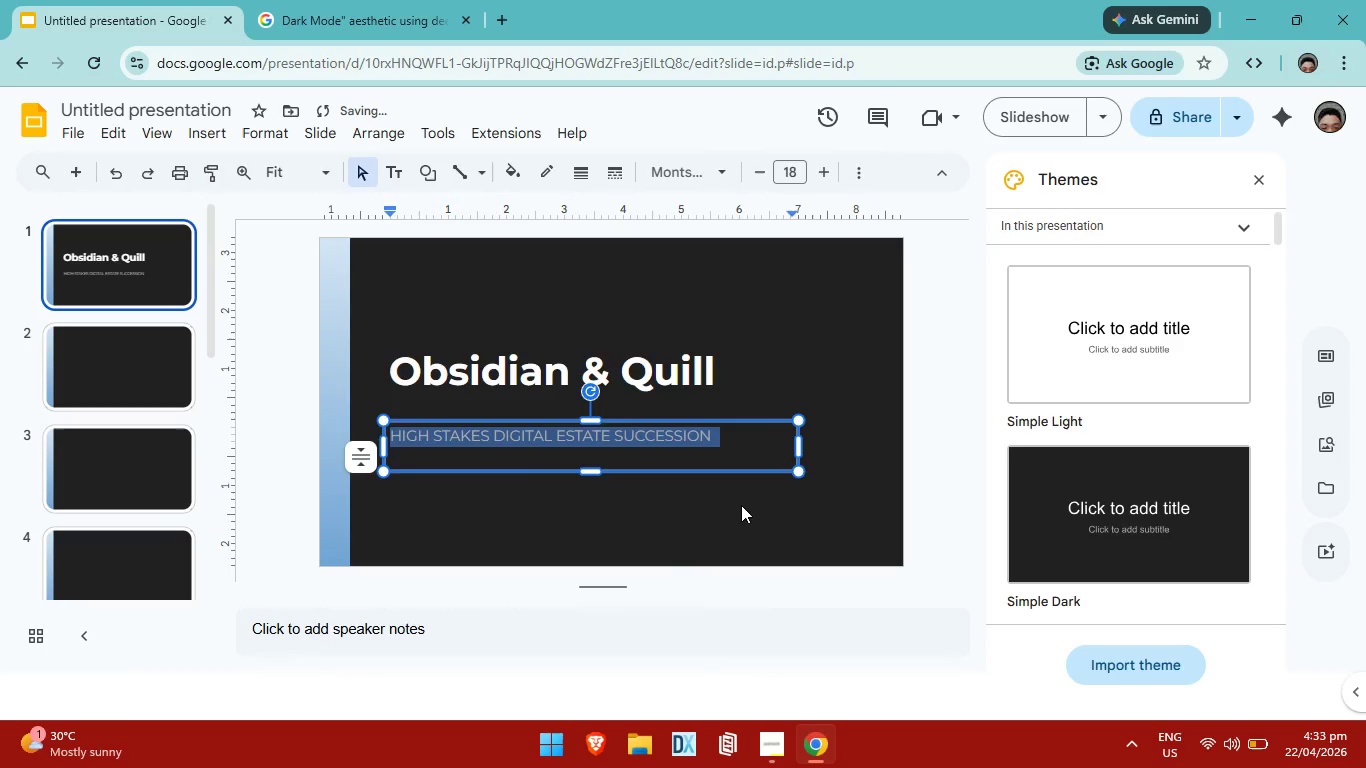 
left_click([741, 511])
 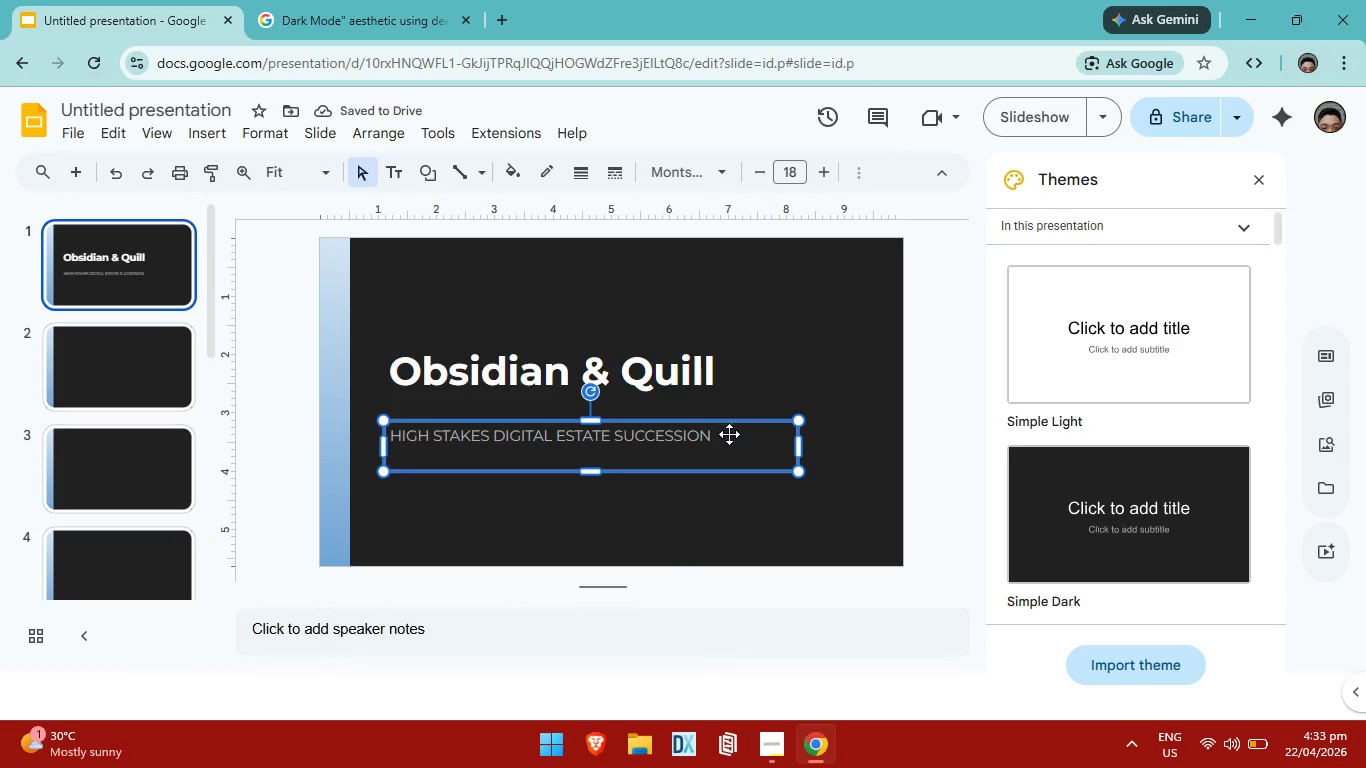 
double_click([720, 436])
 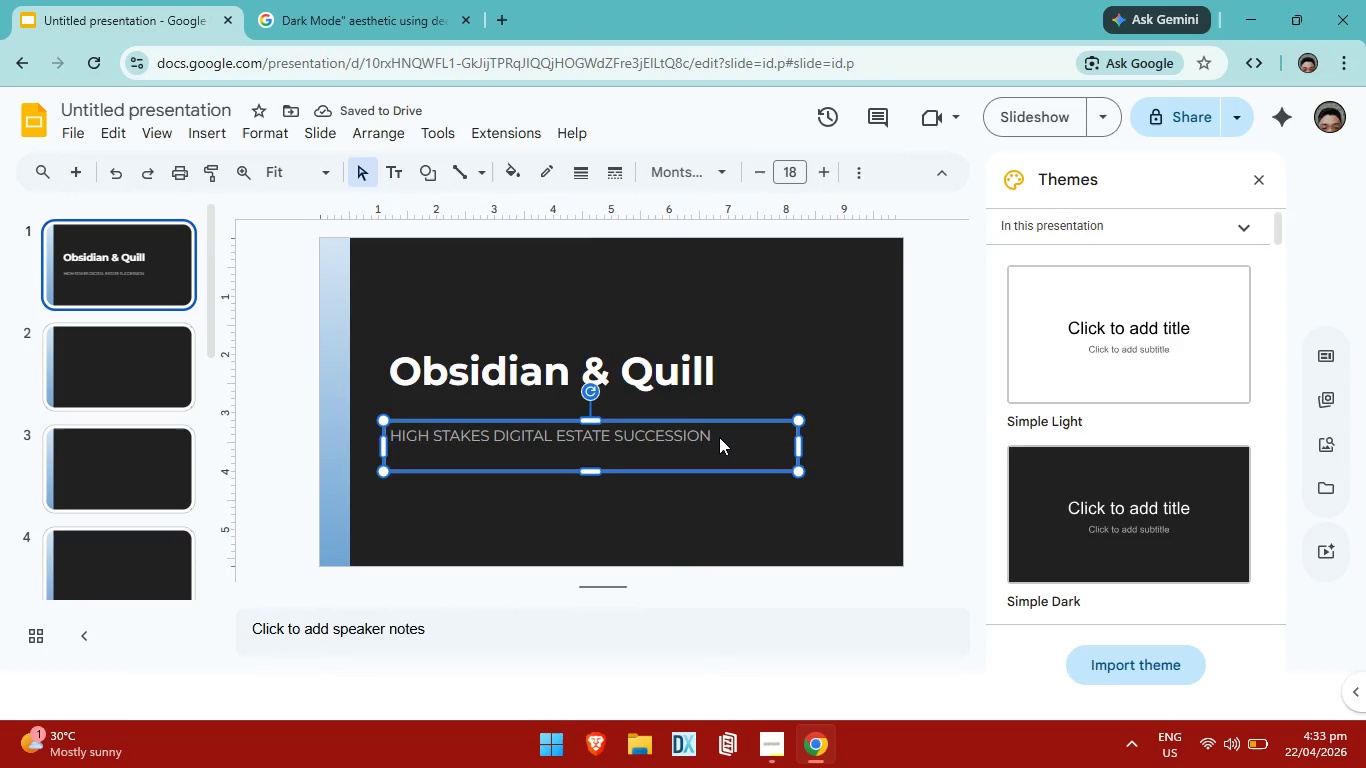 
triple_click([719, 437])
 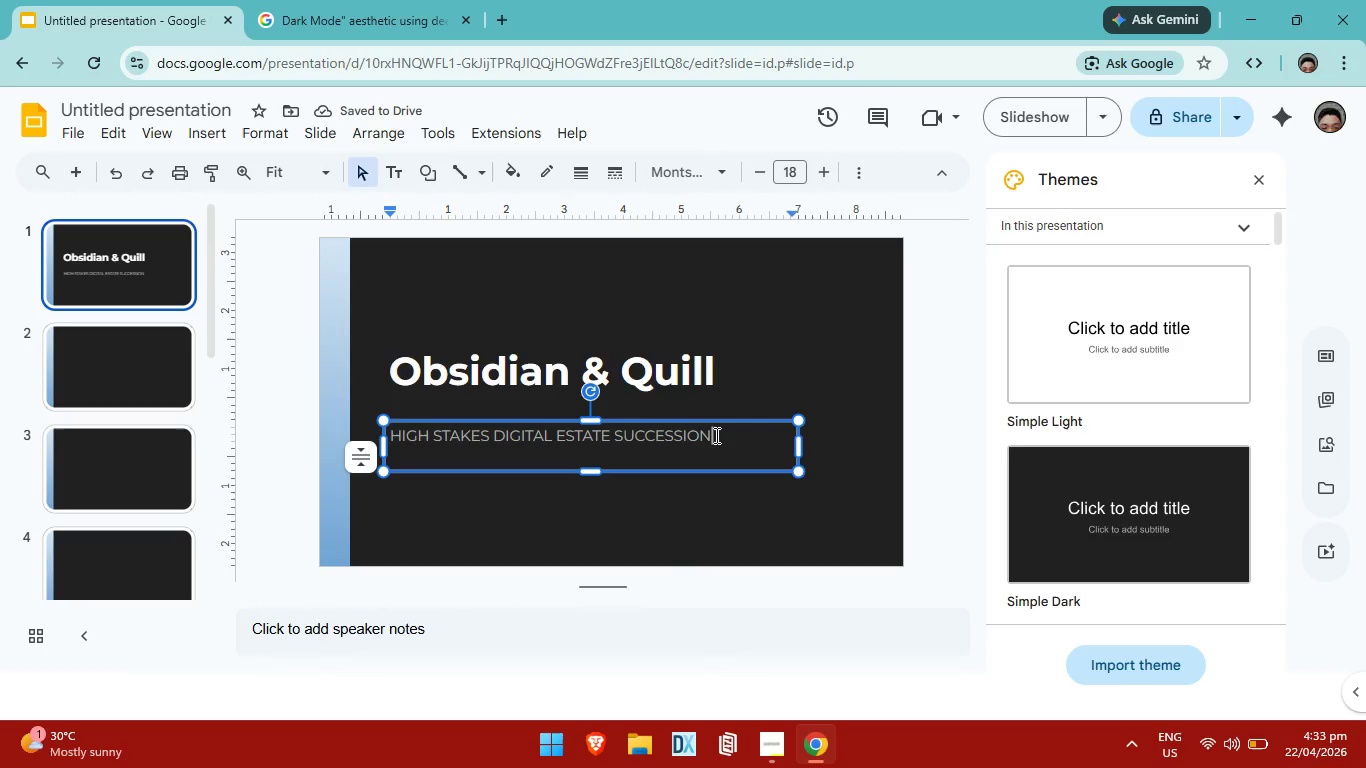 
triple_click([715, 435])
 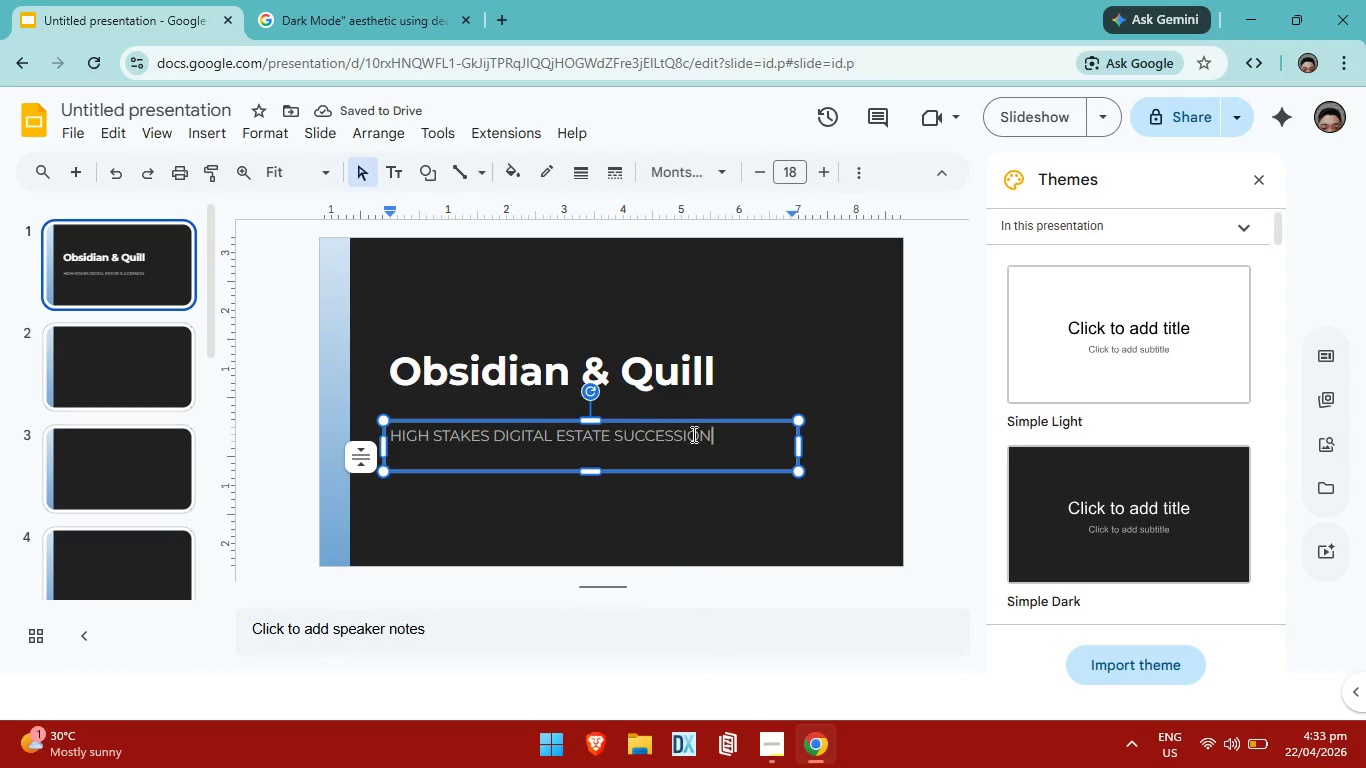 
left_click_drag(start_coordinate=[715, 435], to_coordinate=[402, 434])
 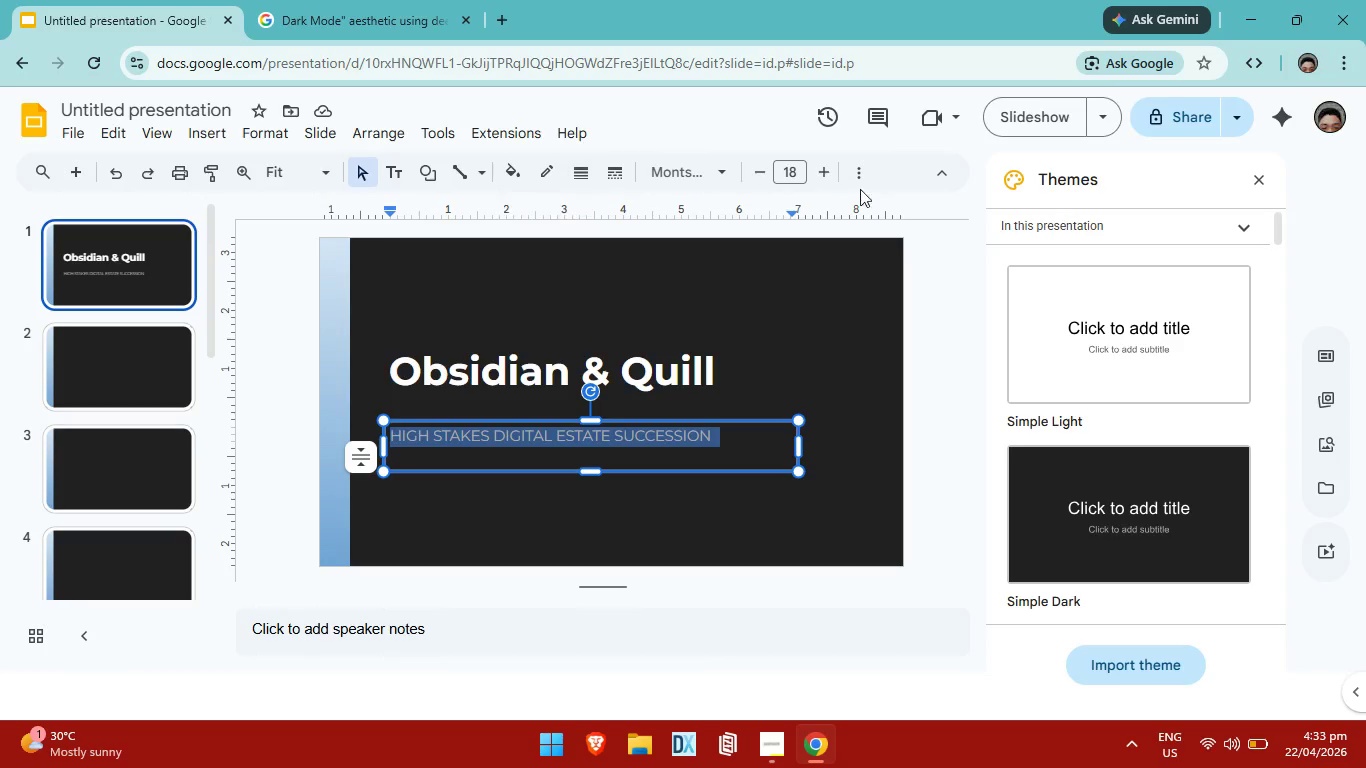 
left_click([872, 179])
 